 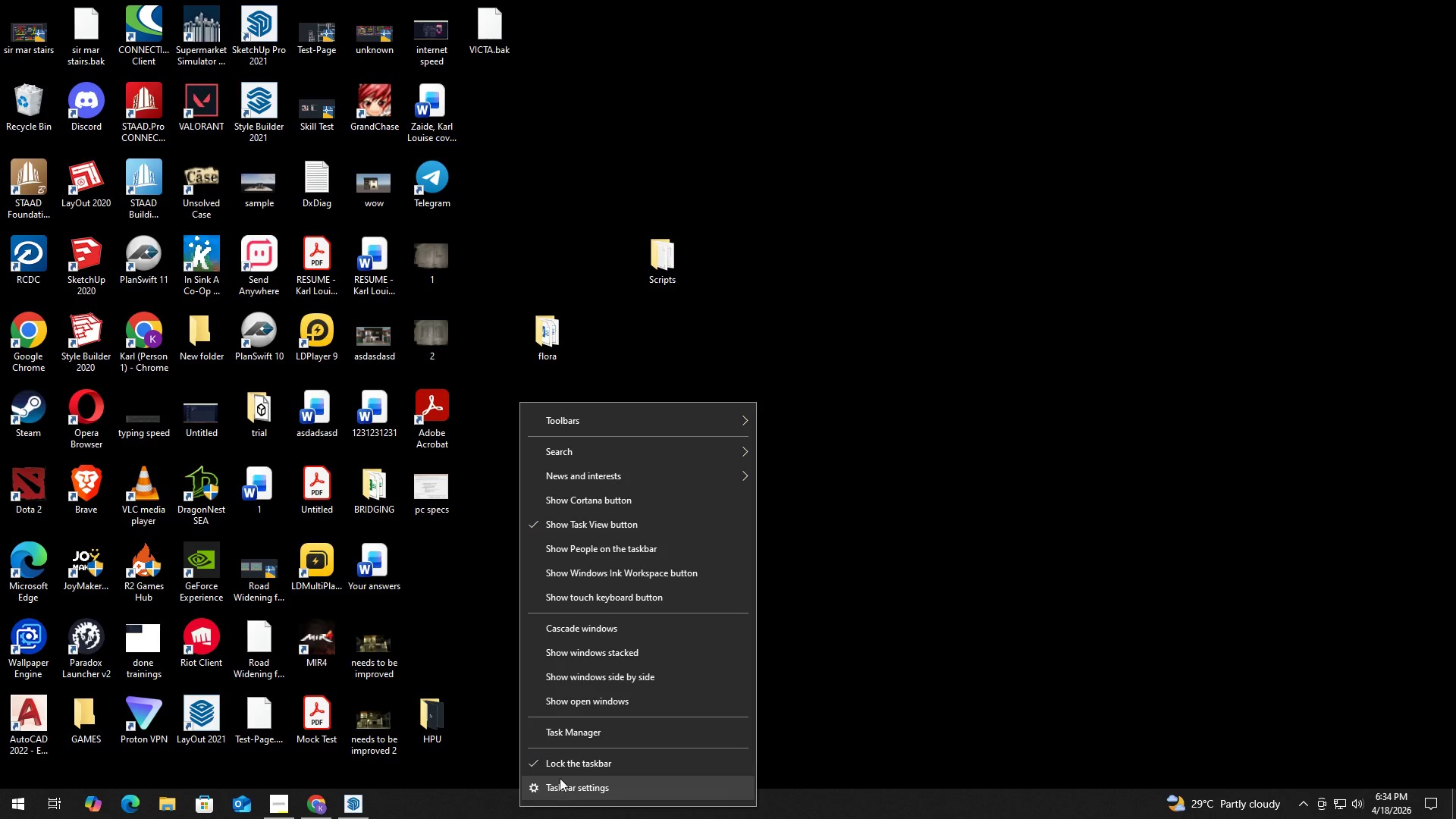 
left_click([605, 736])
 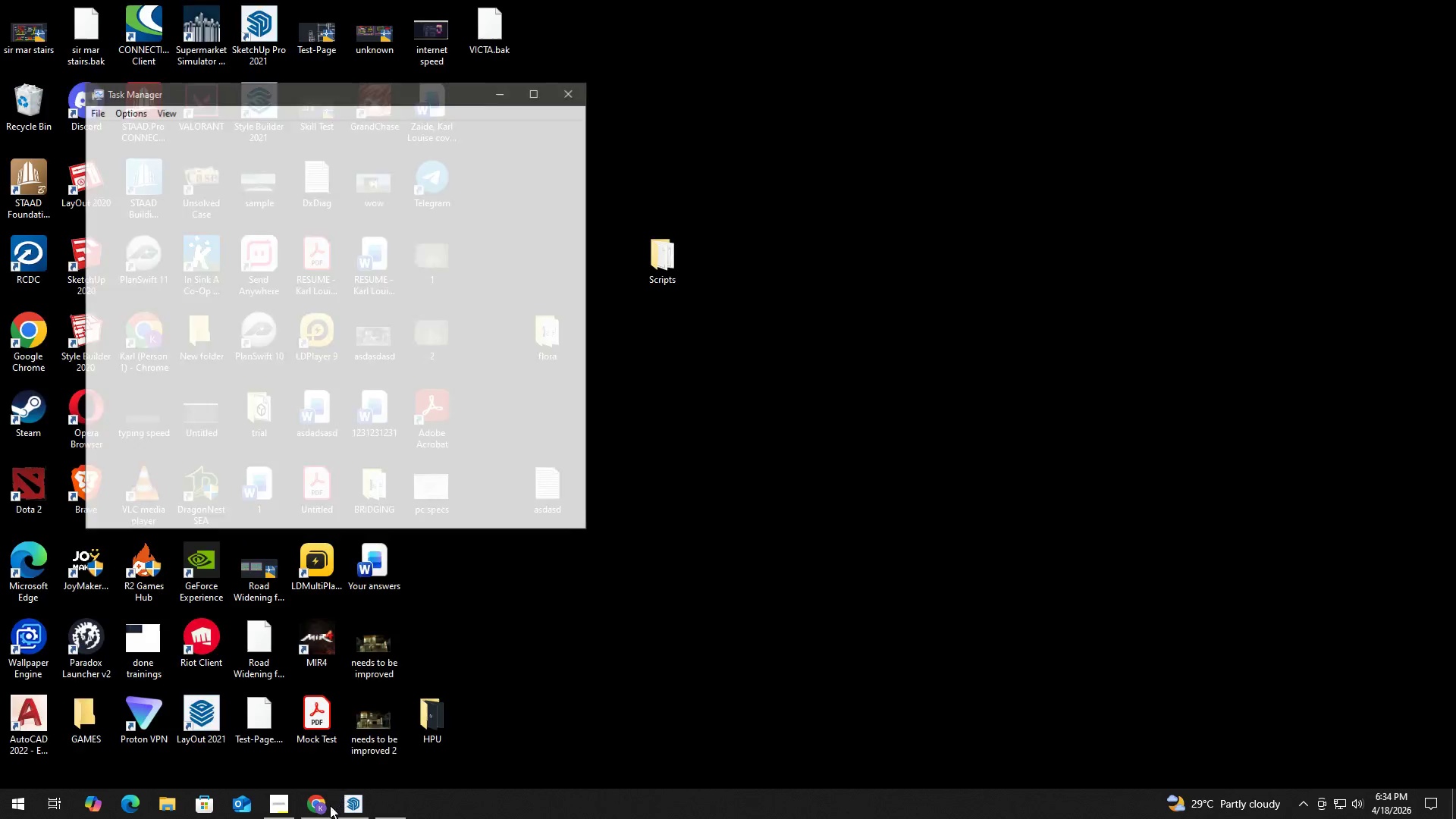 
left_click([350, 806])
 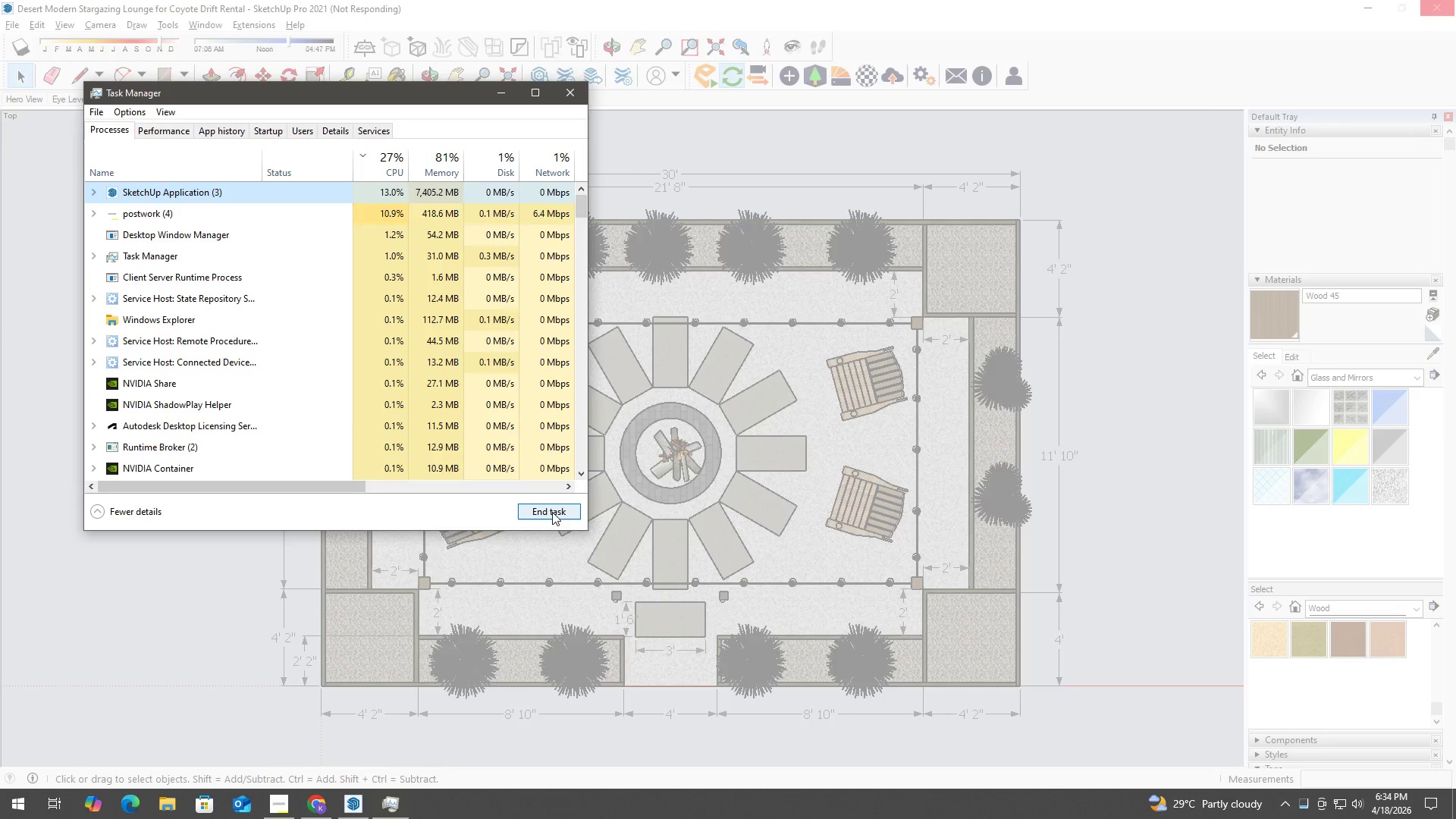 
wait(7.58)
 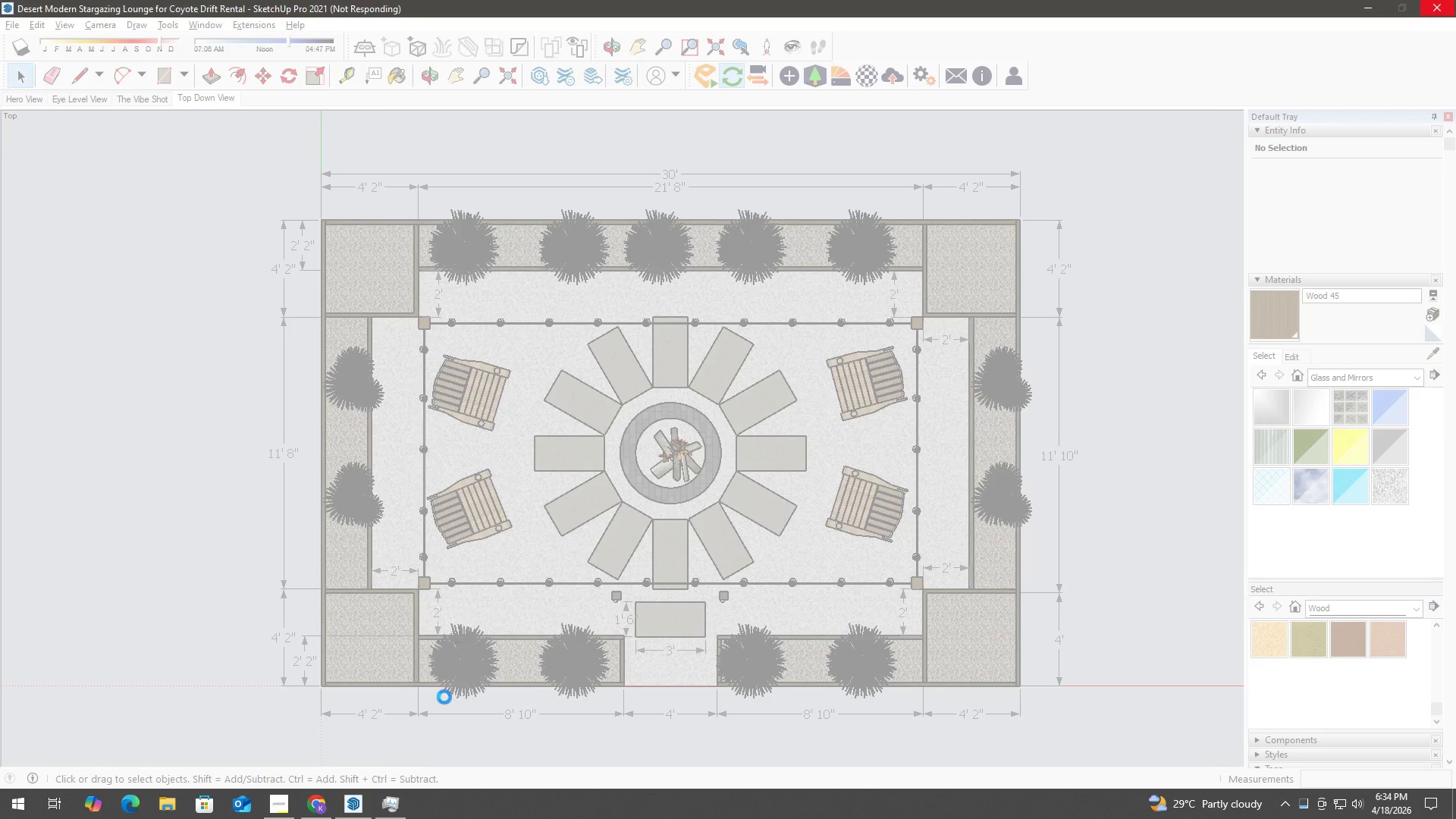 
double_click([265, 35])
 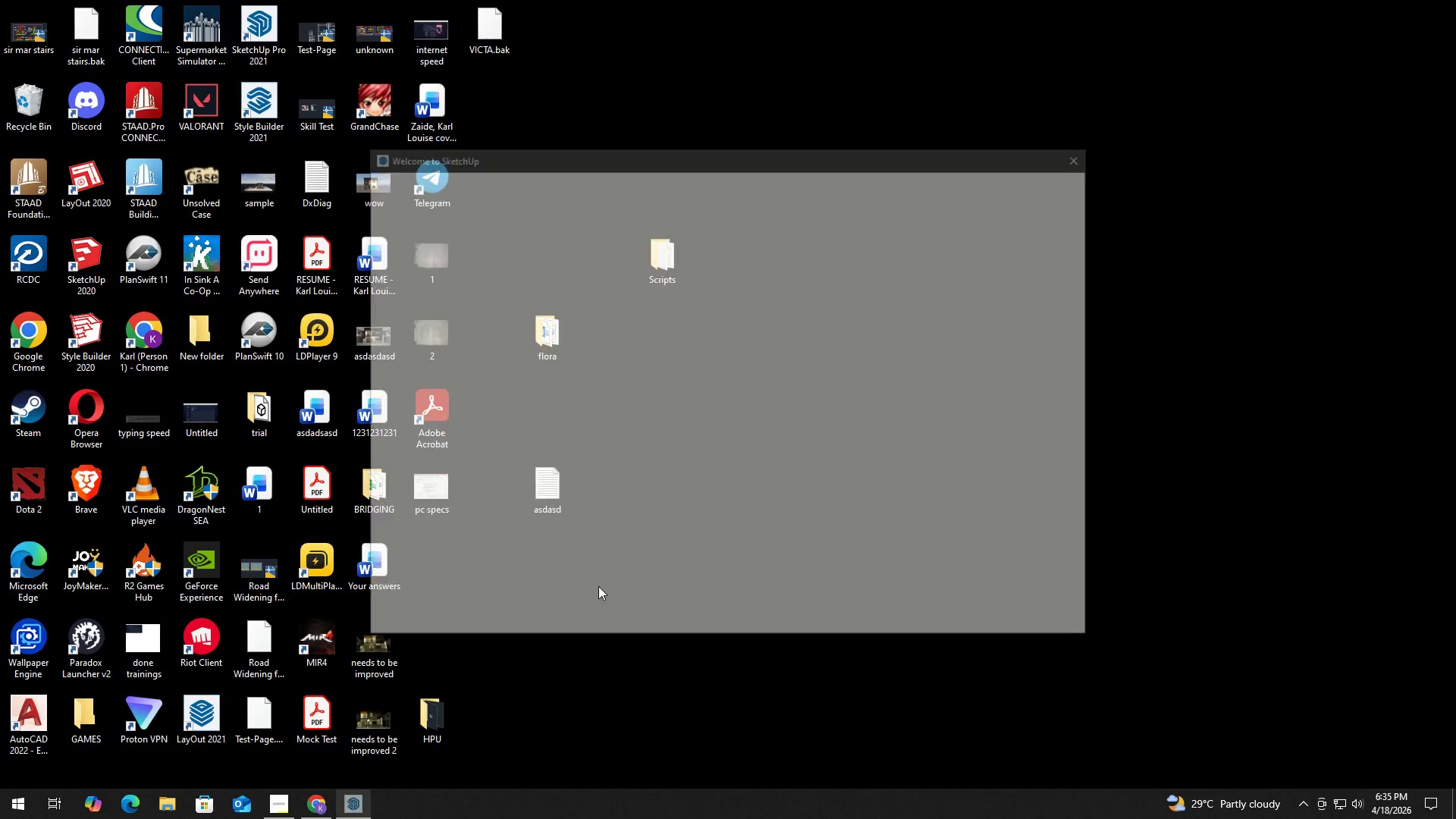 
wait(7.25)
 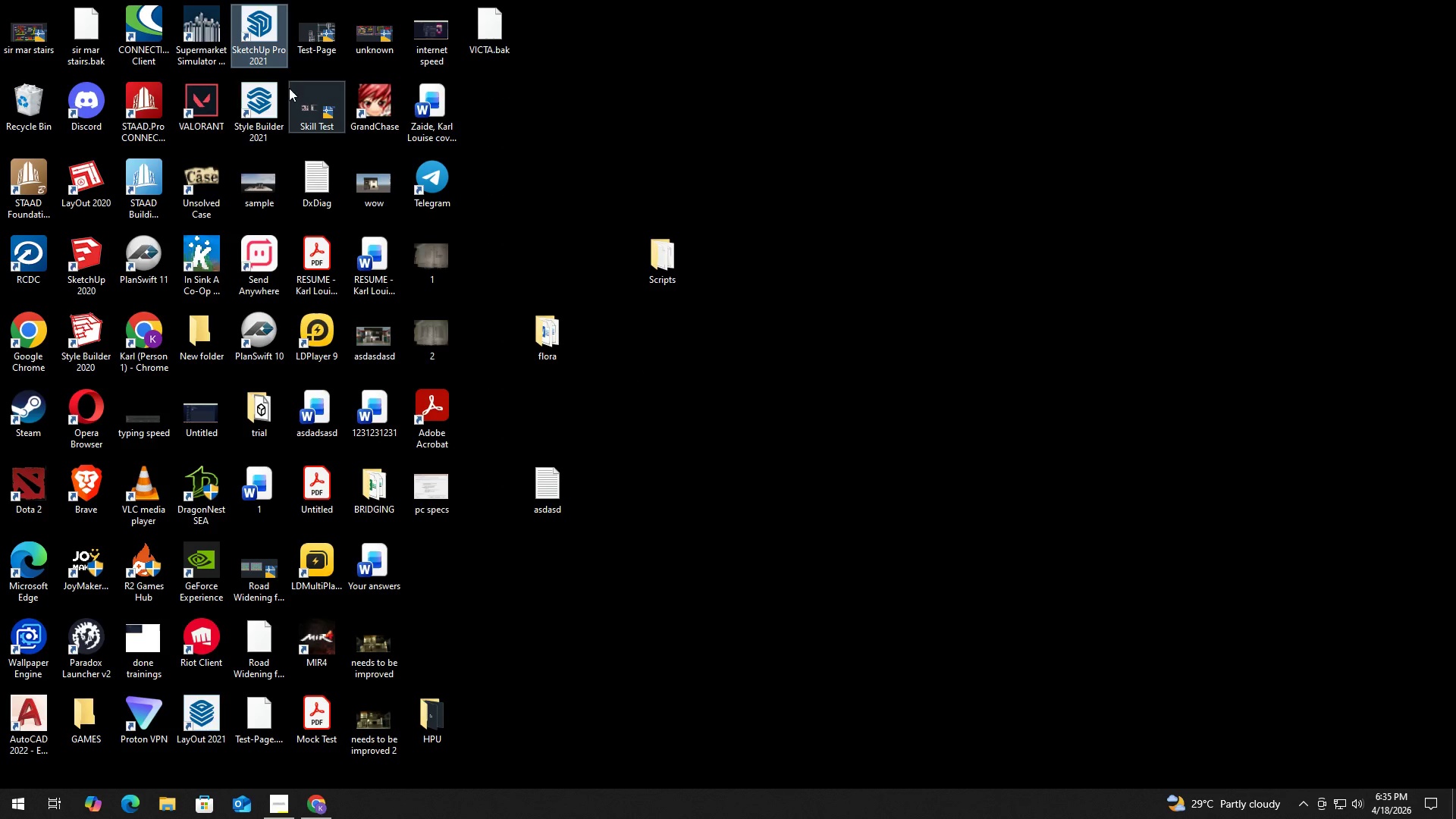 
left_click([604, 500])
 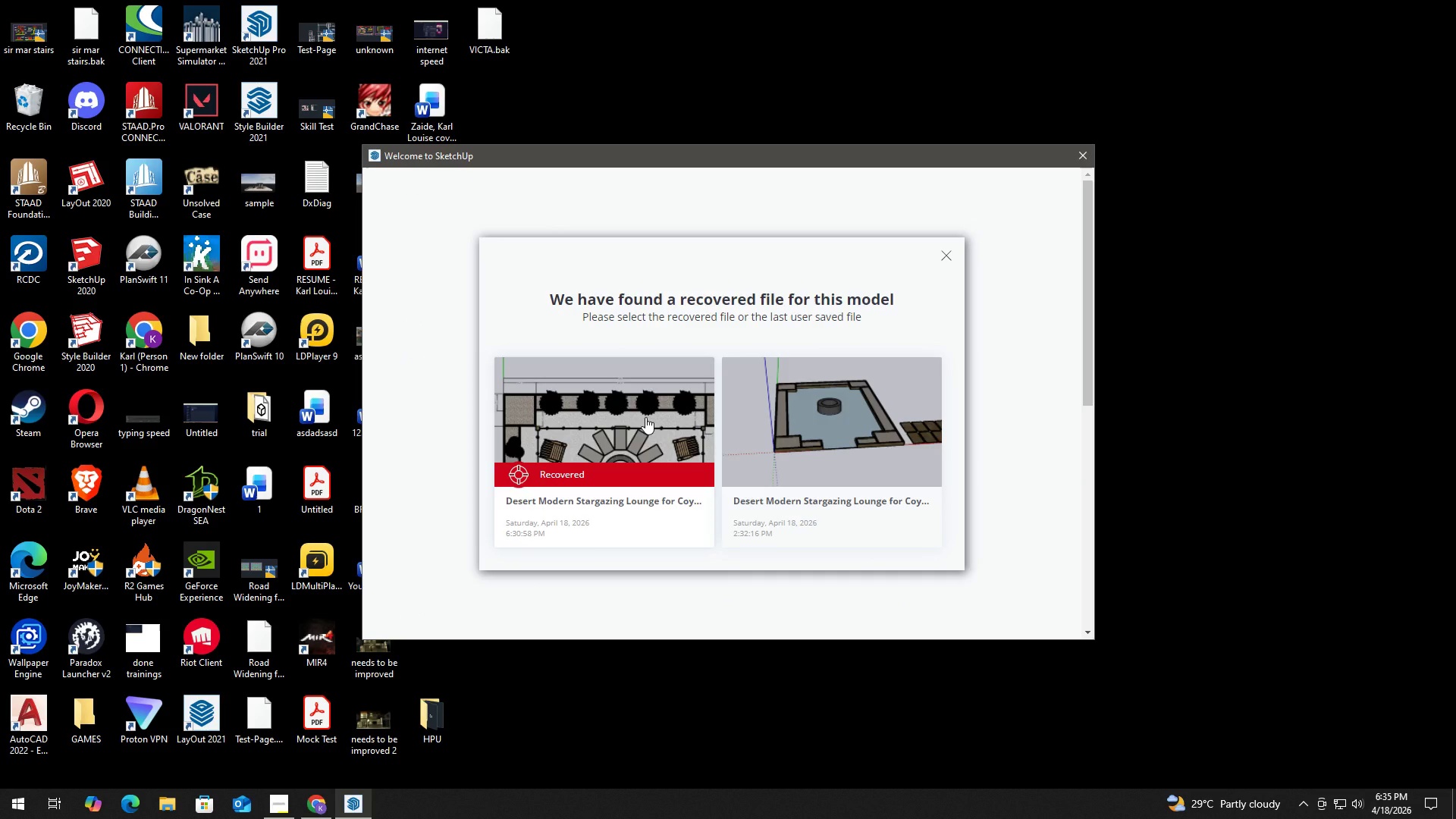 
left_click([645, 417])
 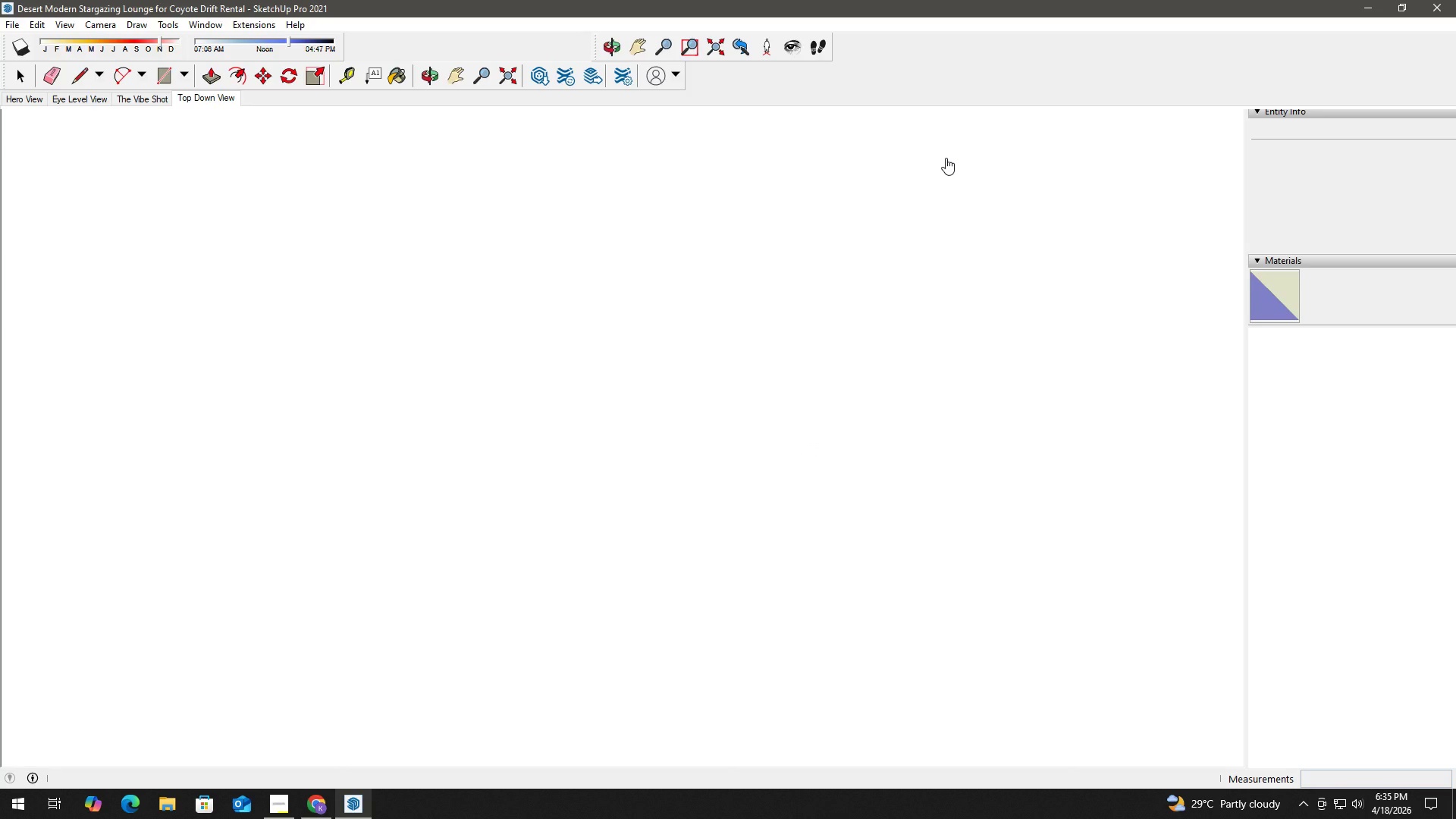 
wait(22.99)
 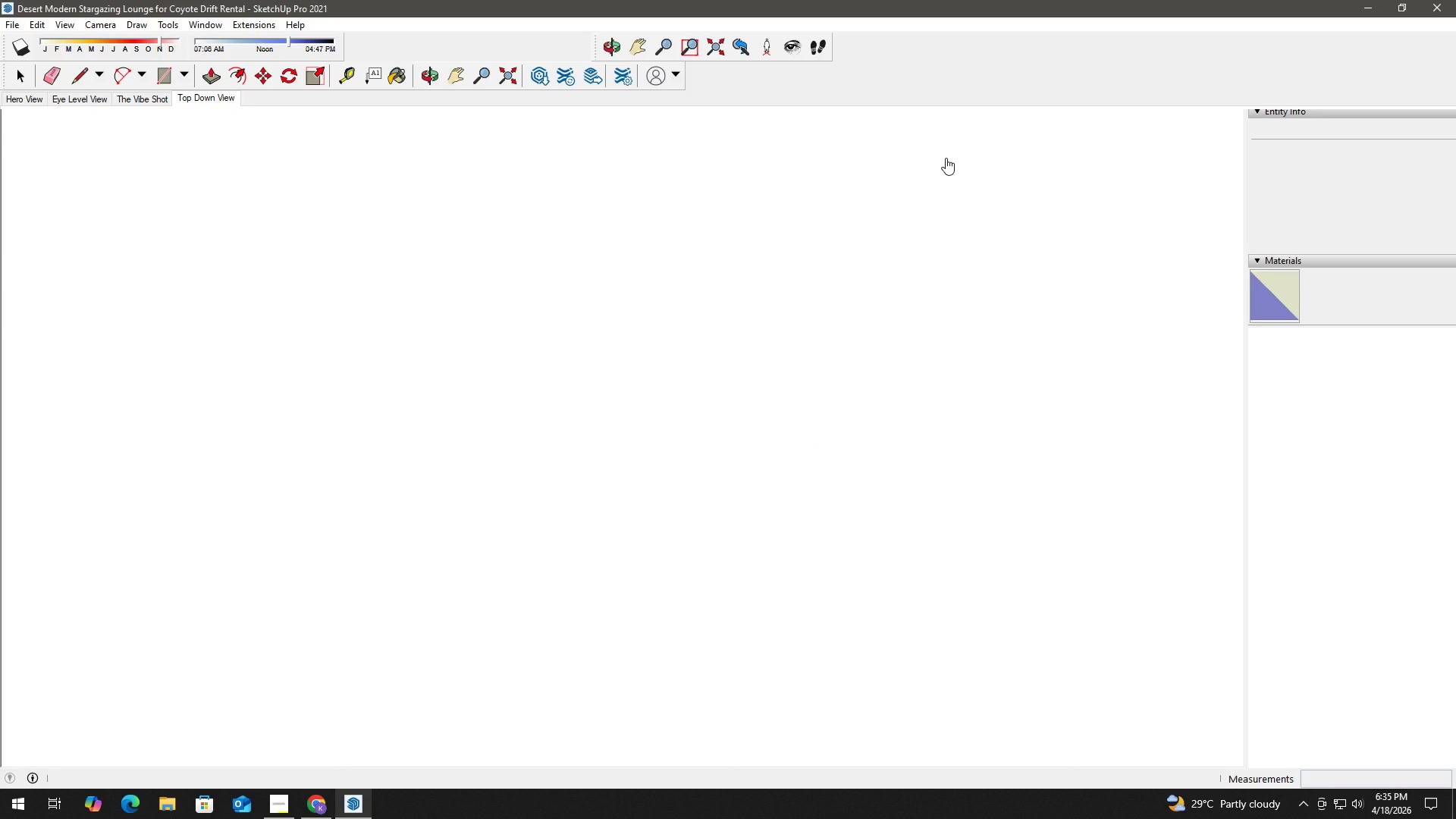 
key(Space)
 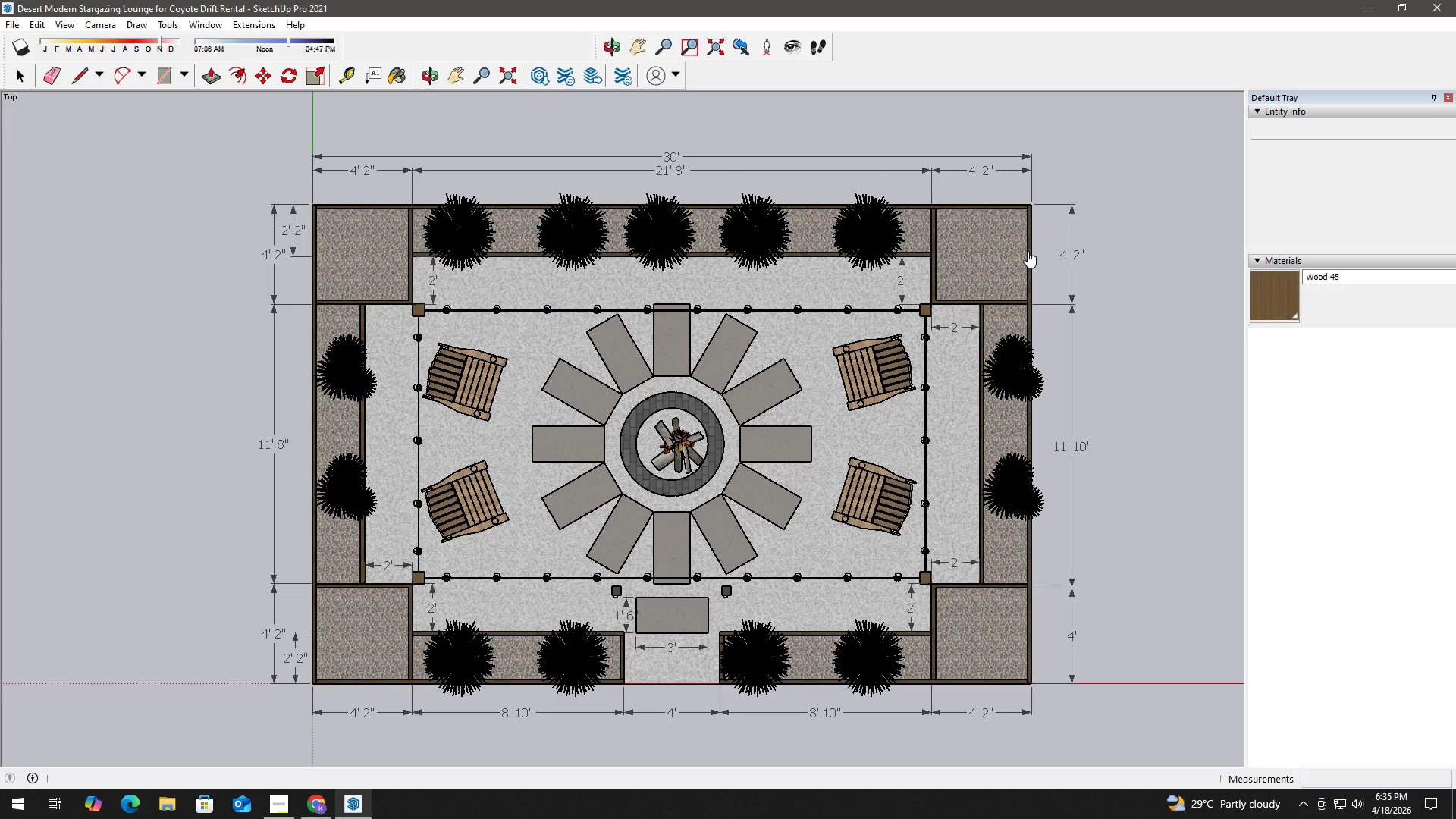 
scroll: coordinate [841, 400], scroll_direction: down, amount: 11.0
 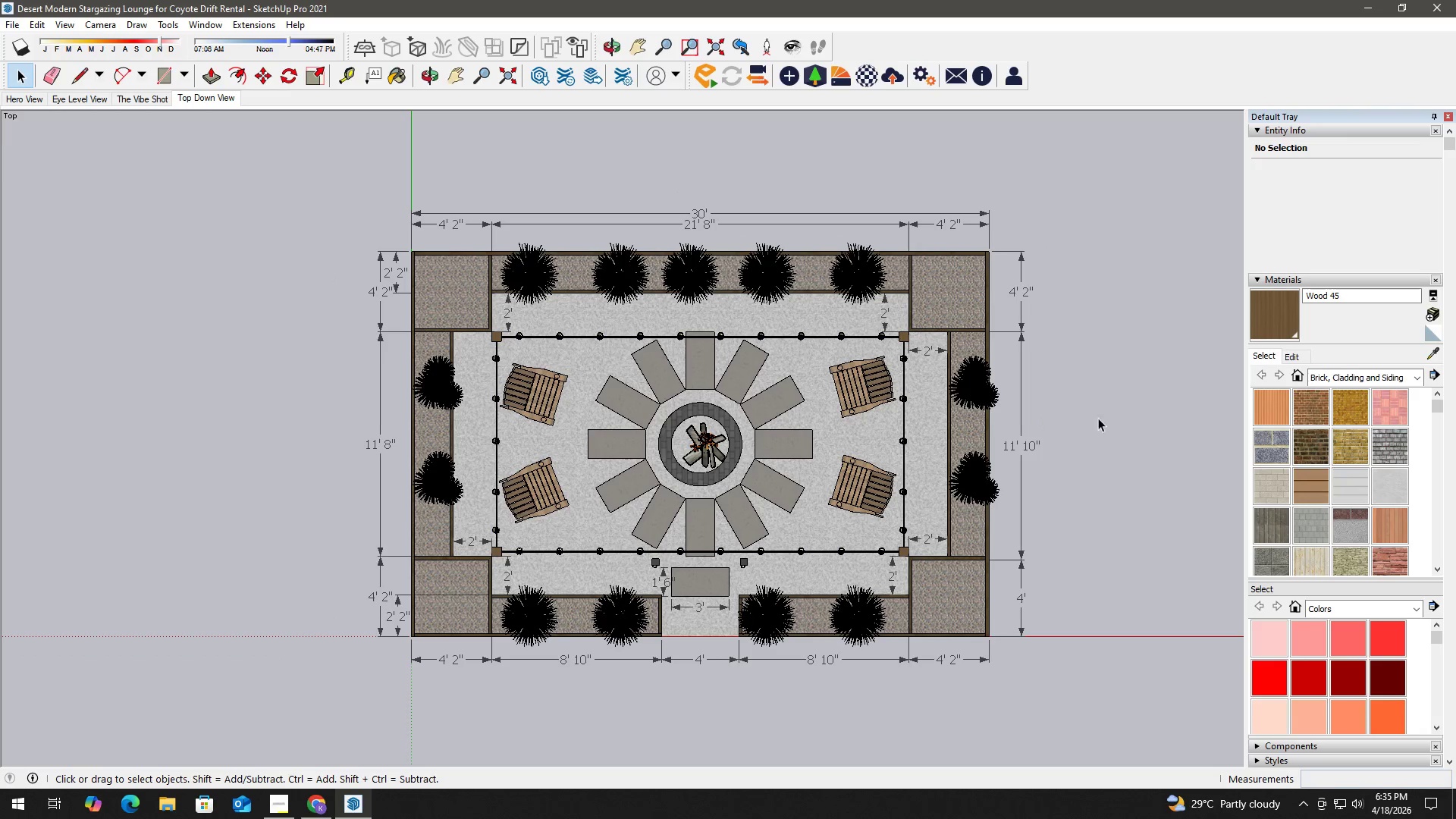 
left_click([1112, 418])
 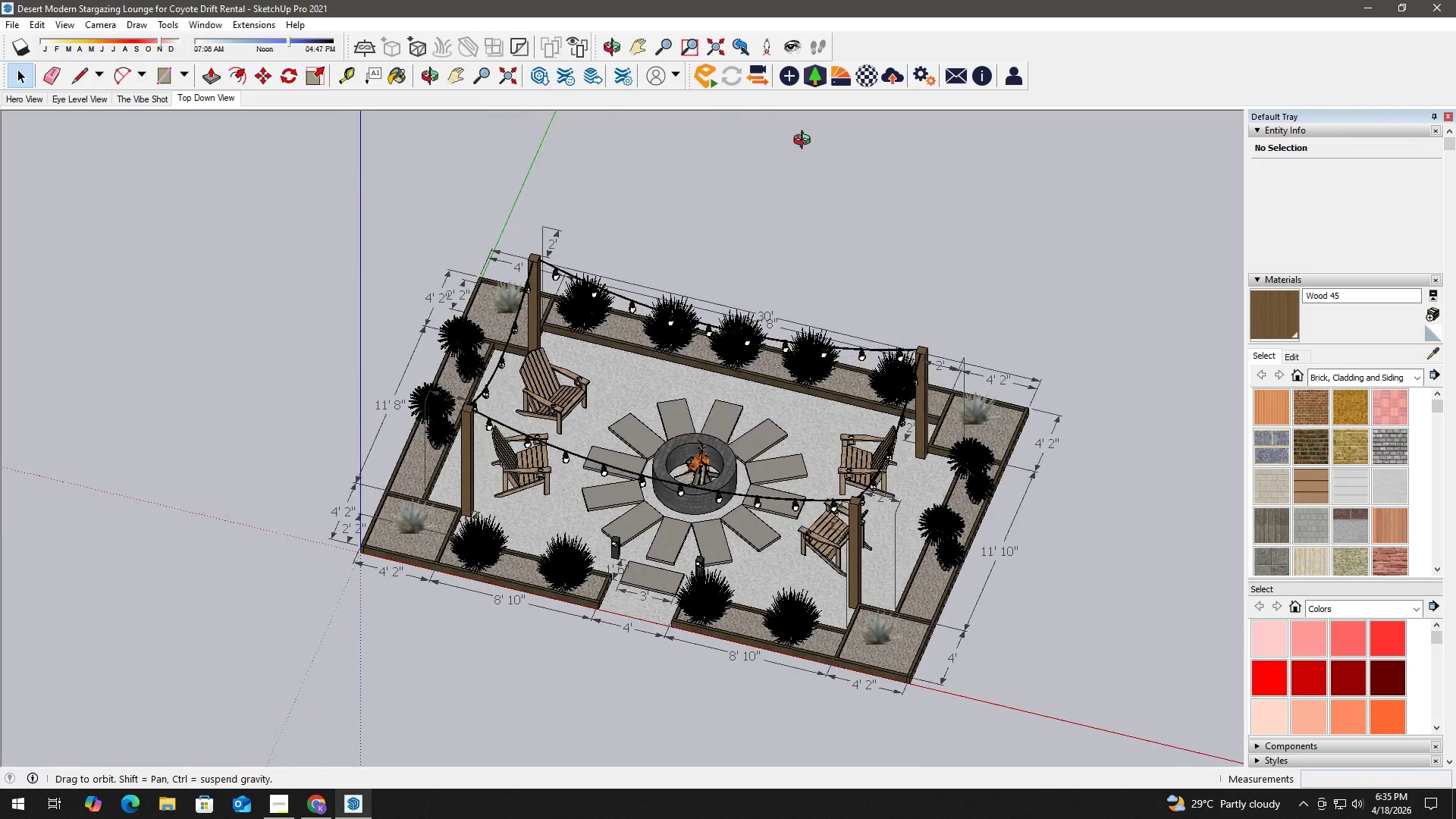 
scroll: coordinate [753, 305], scroll_direction: down, amount: 1.0
 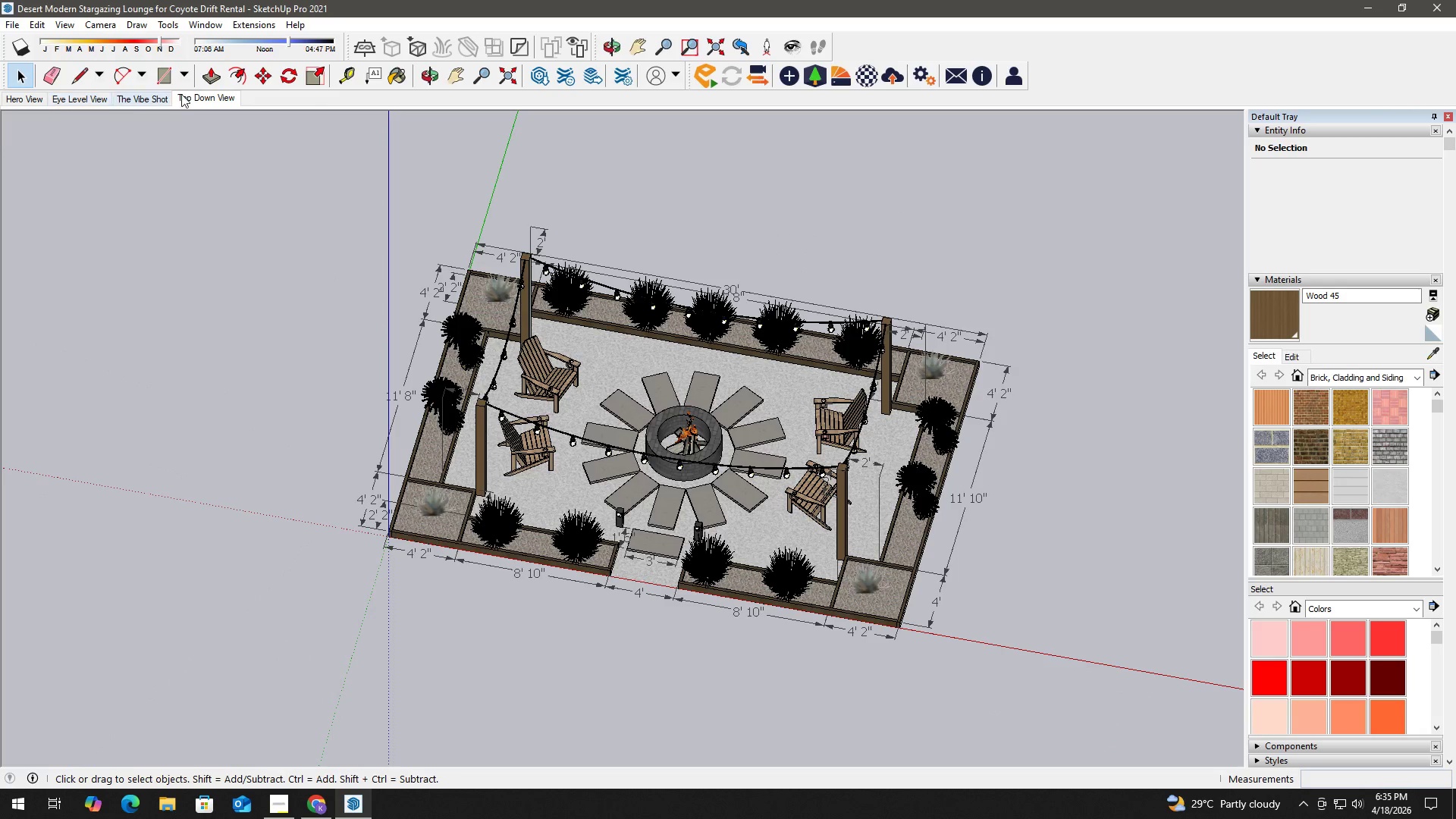 
left_click([200, 101])
 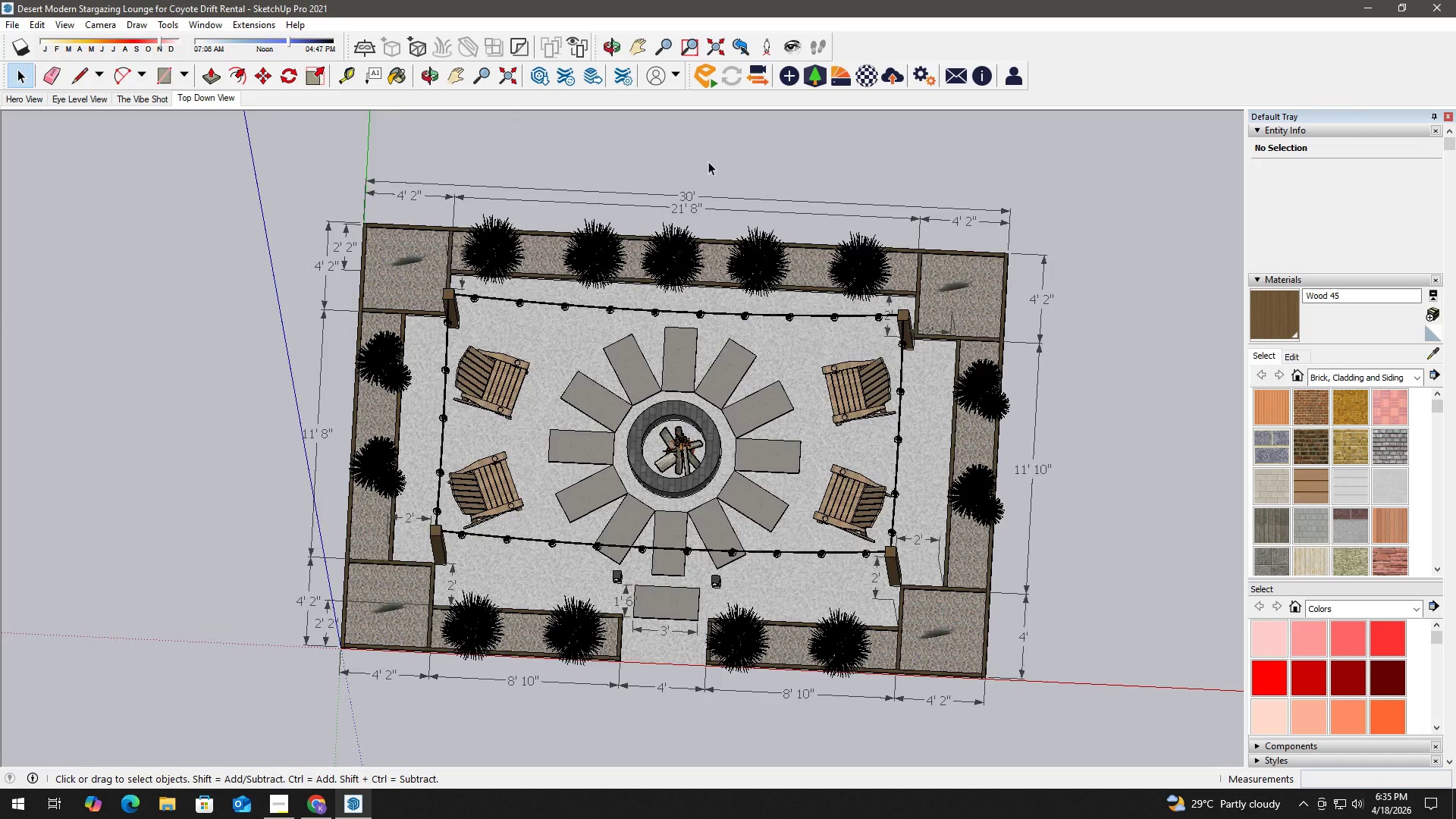 
key(Control+S)
 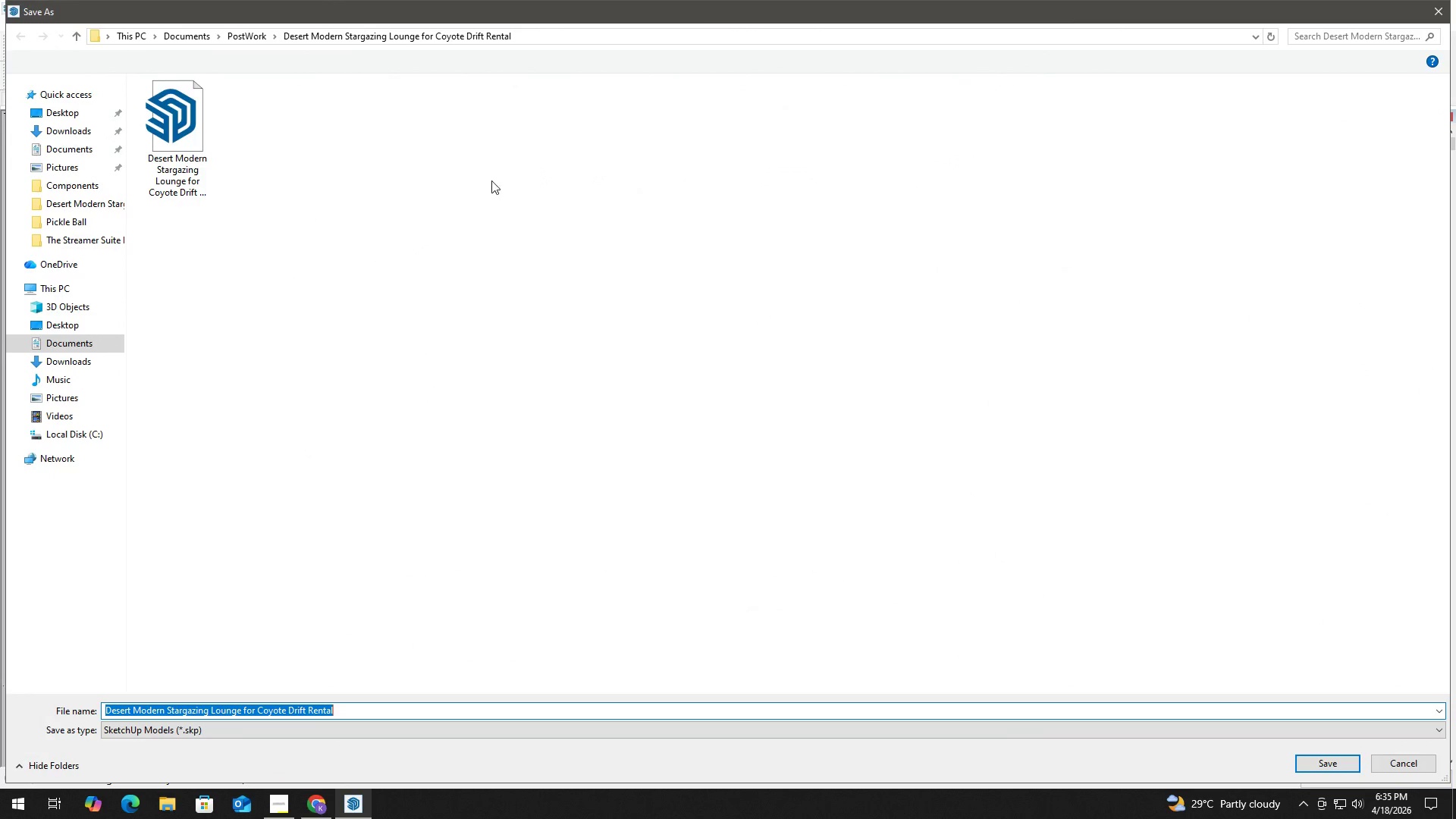 
left_click([157, 152])
 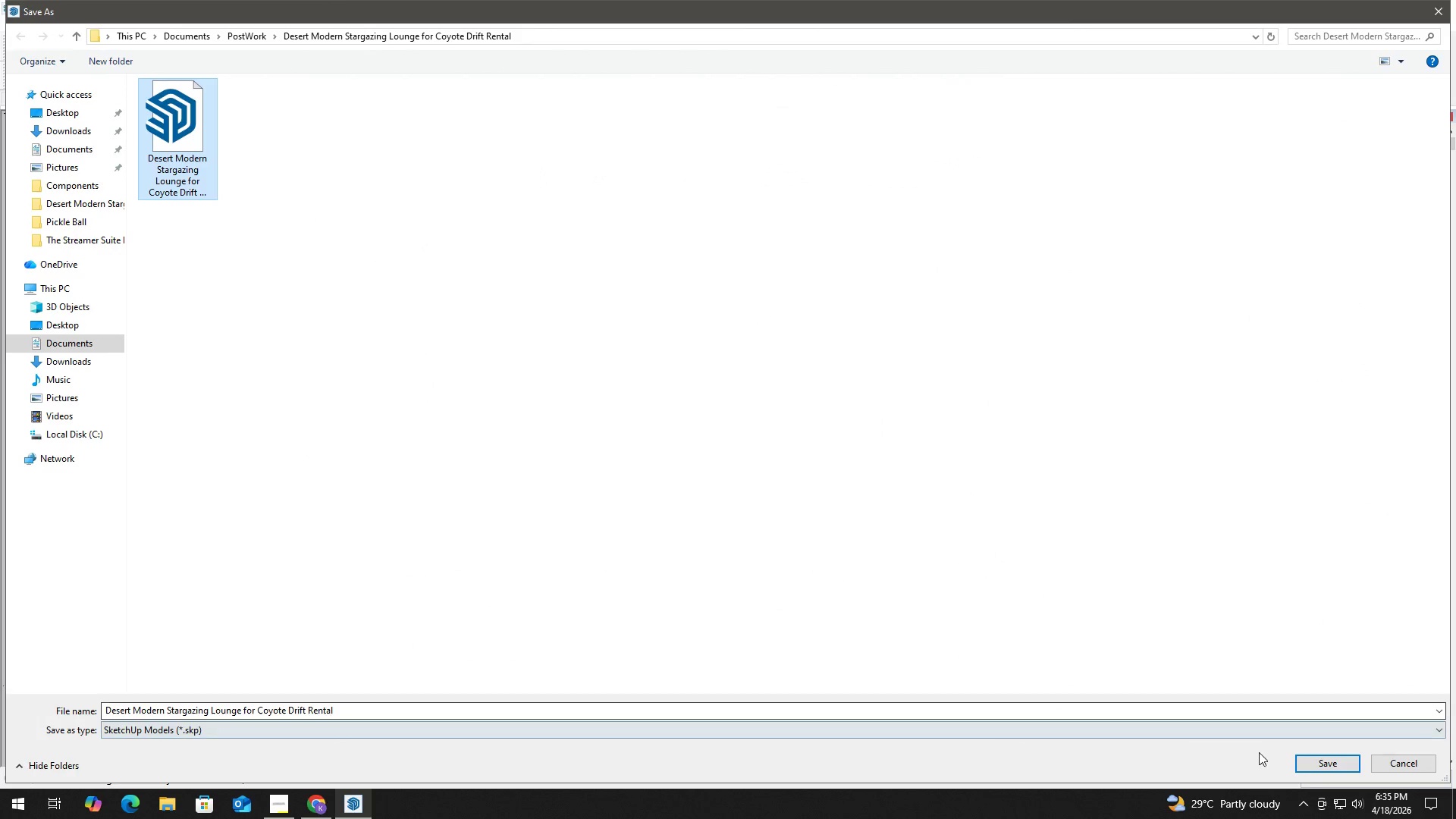 
left_click([1309, 762])
 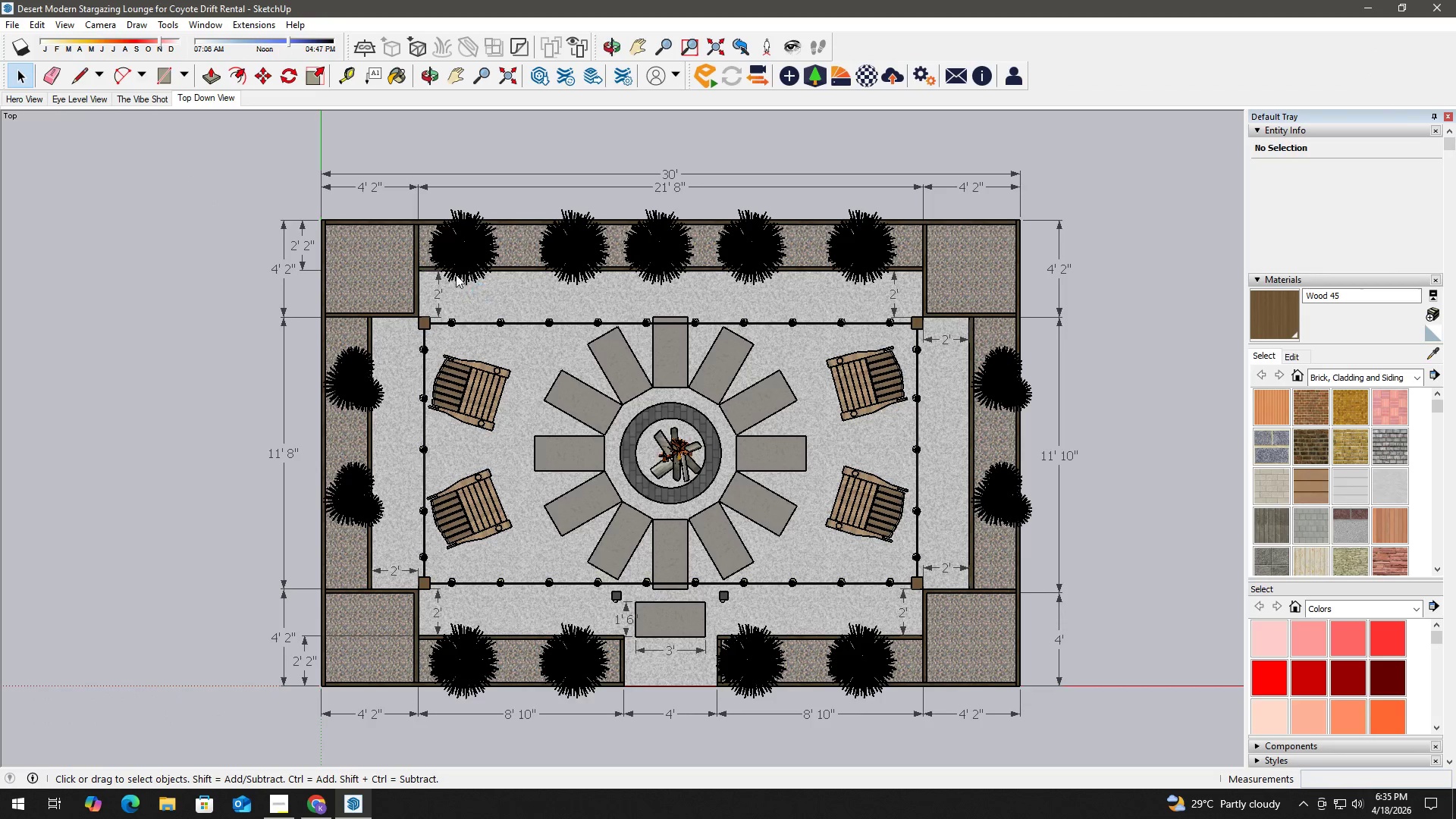 
left_click([15, 22])
 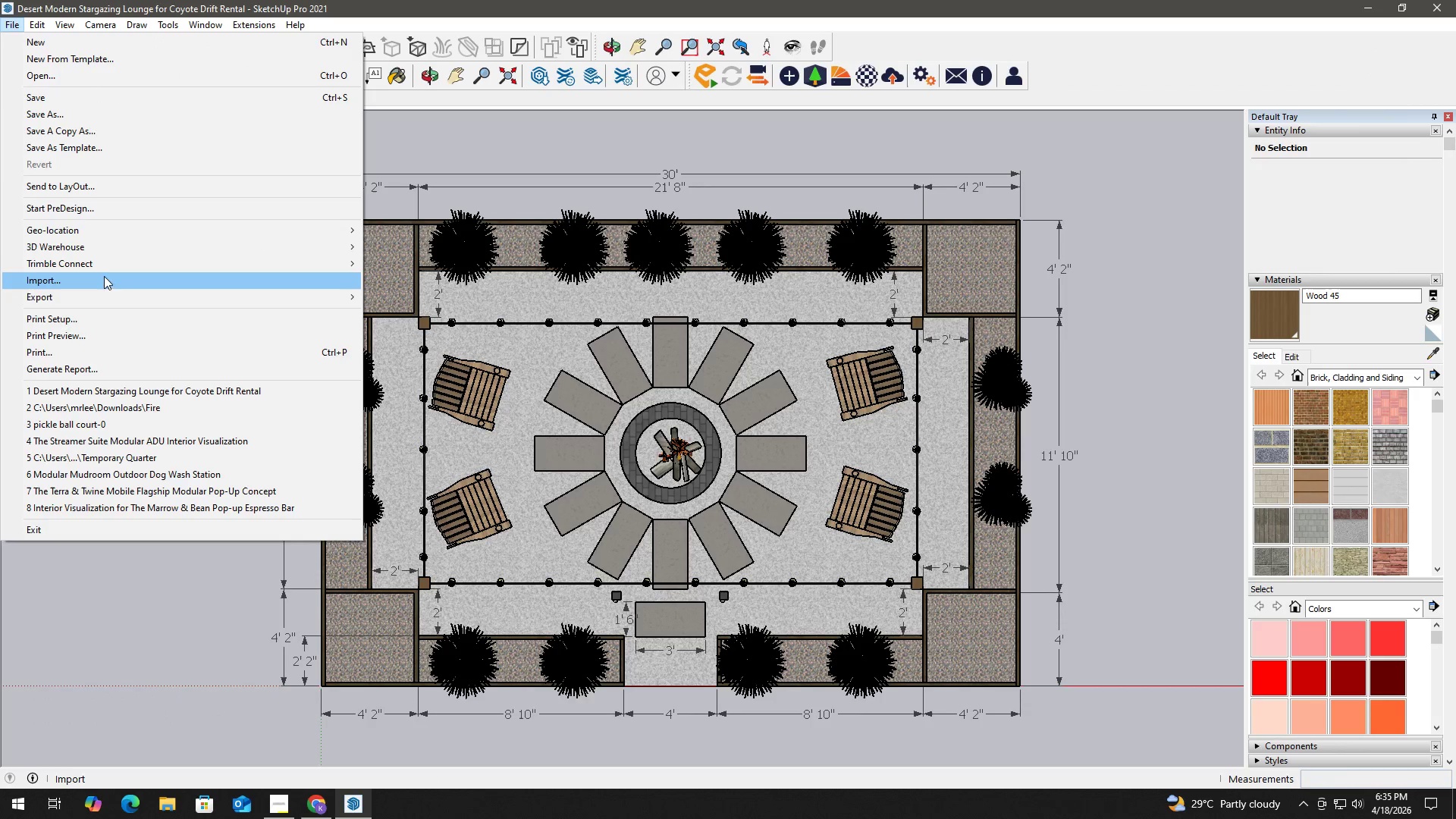 
left_click([103, 294])
 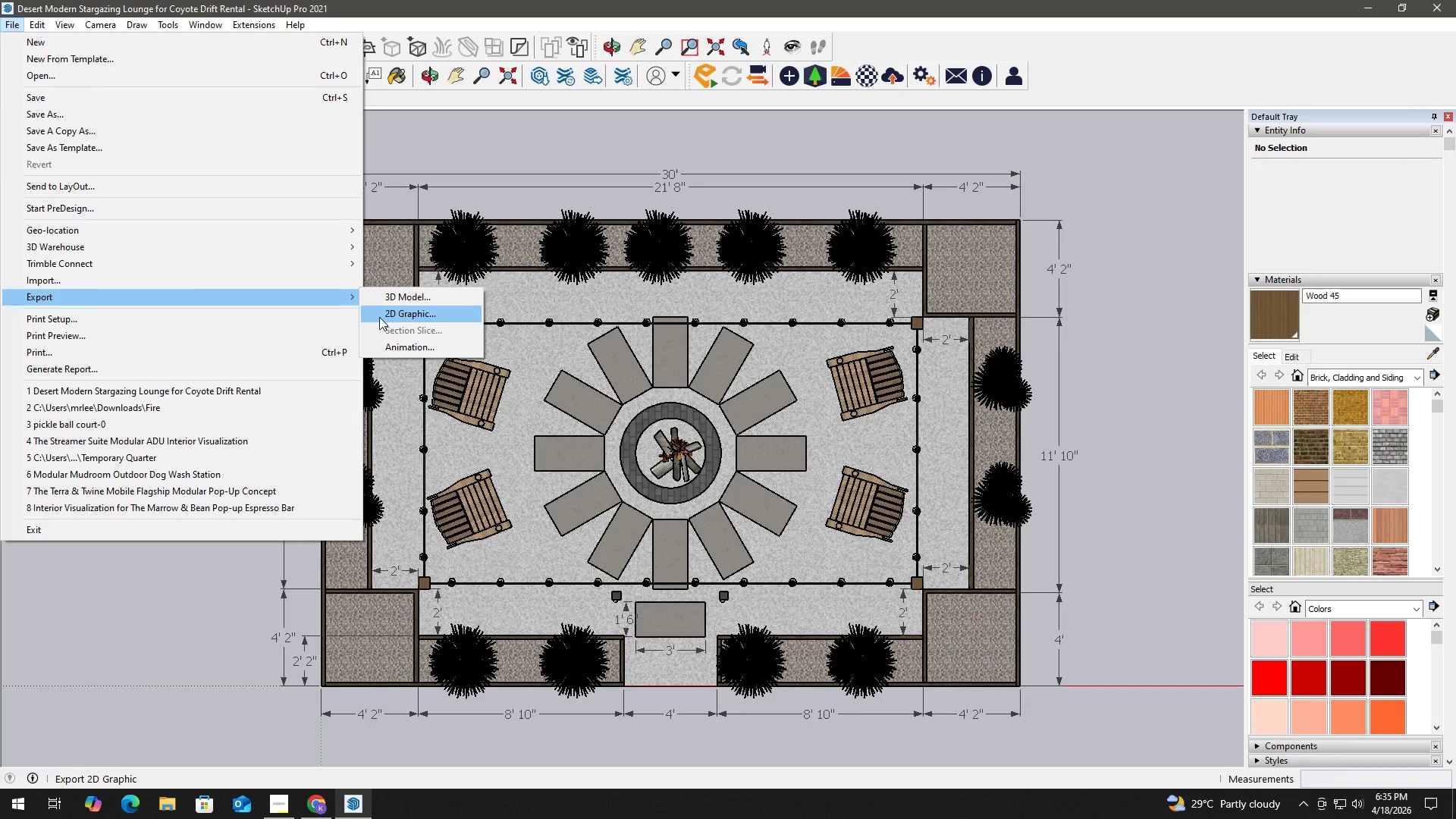 
left_click([391, 315])
 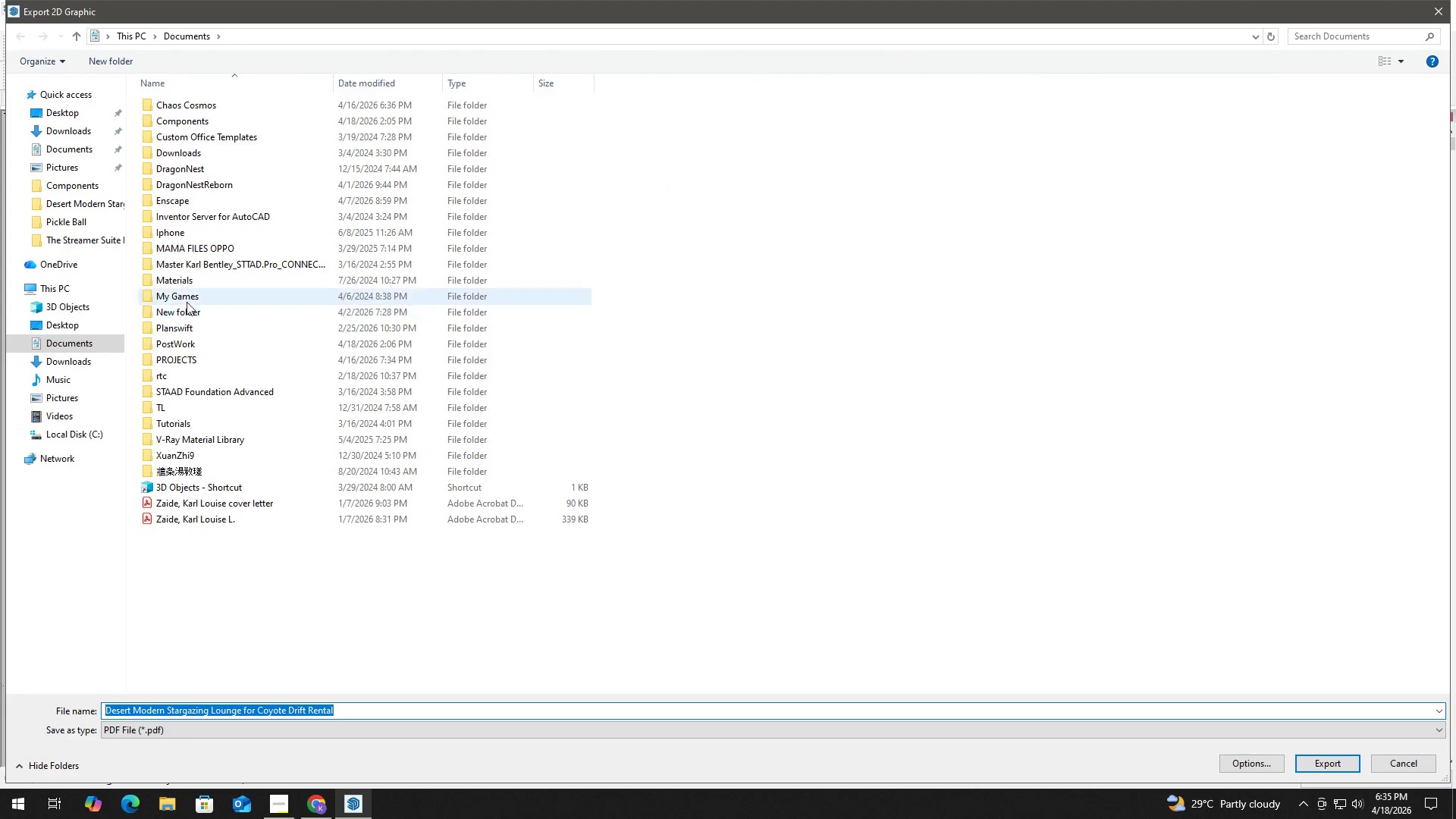 
double_click([213, 349])
 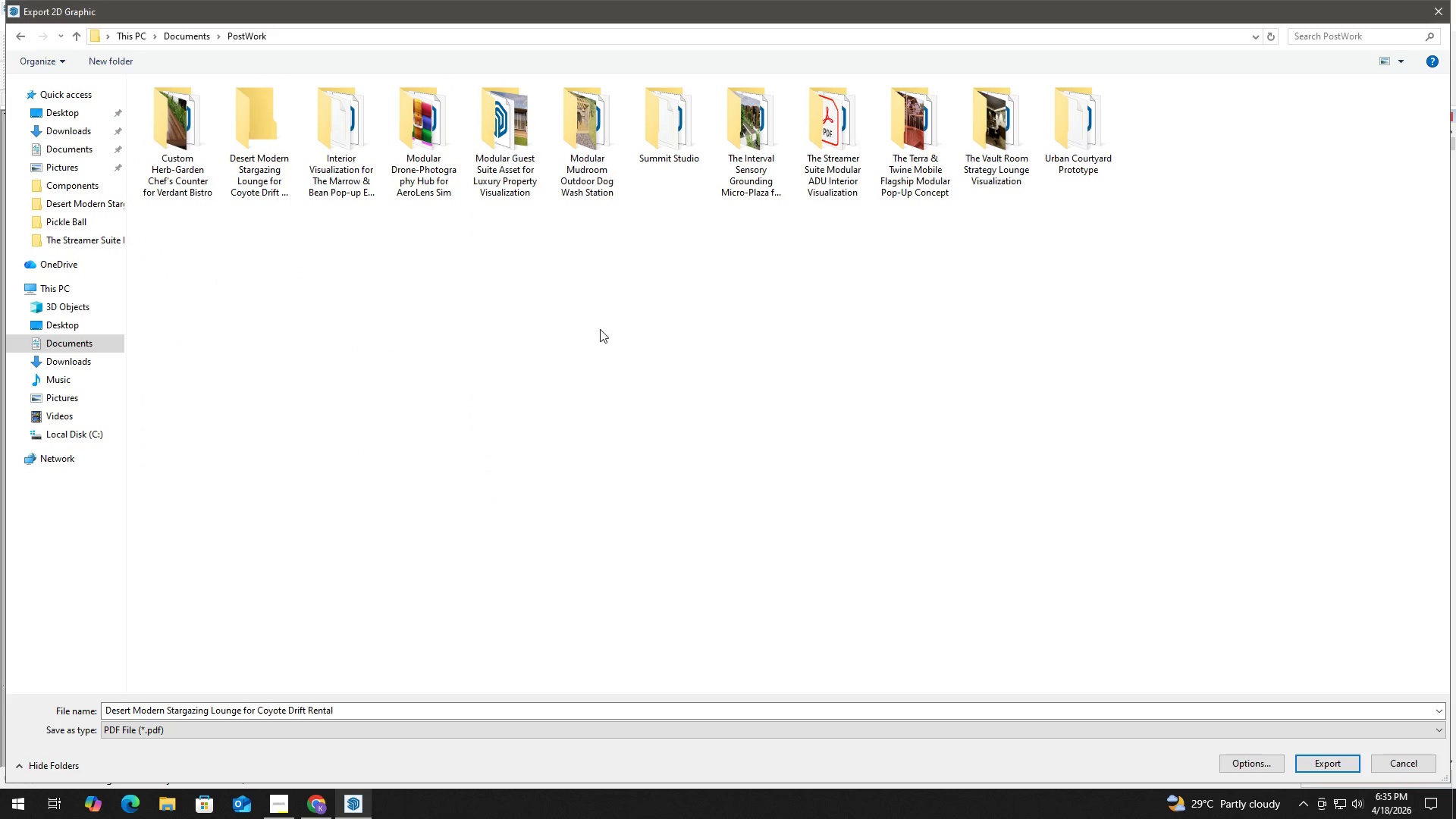 
triple_click([639, 334])
 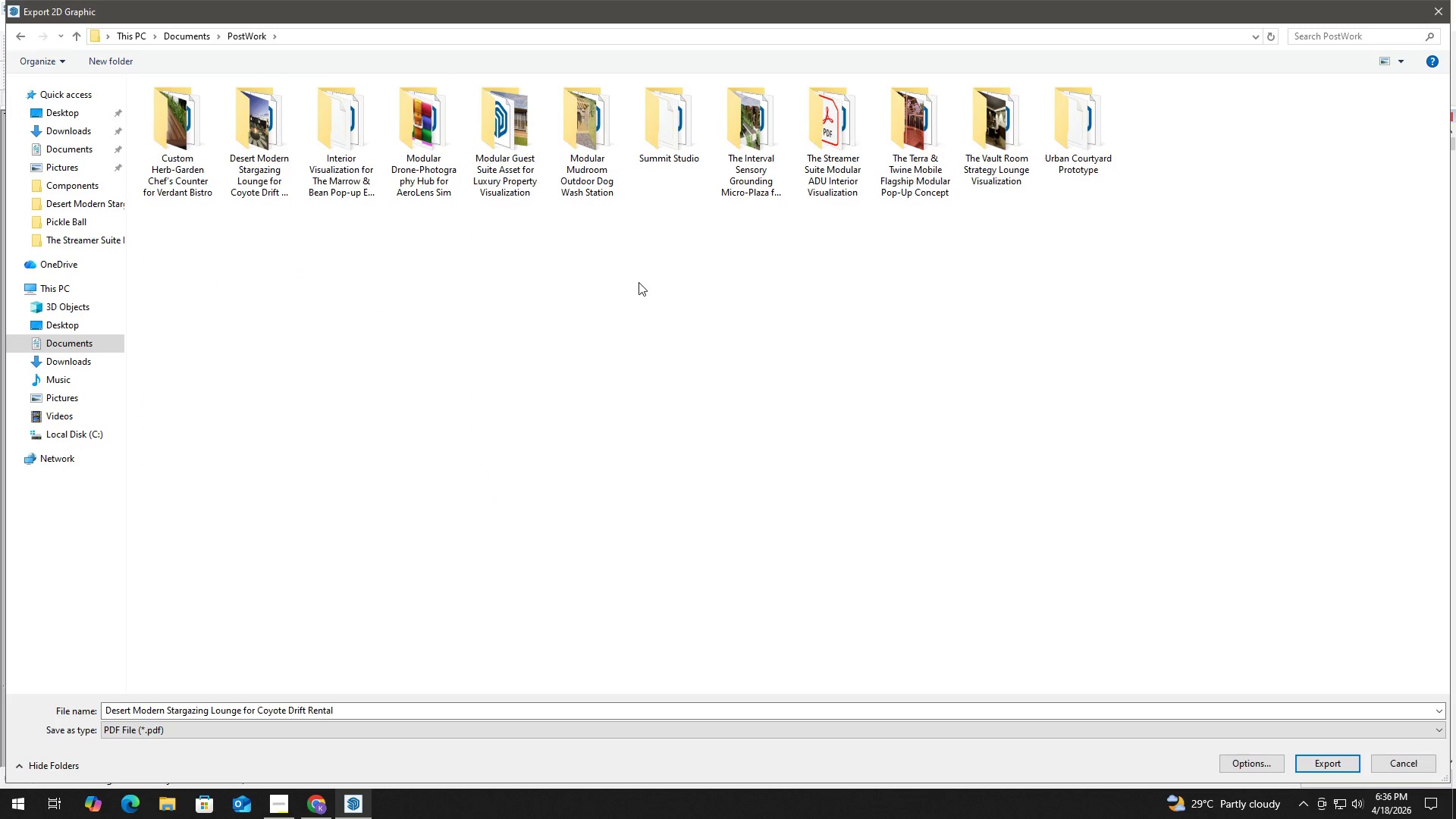 
key(D)
 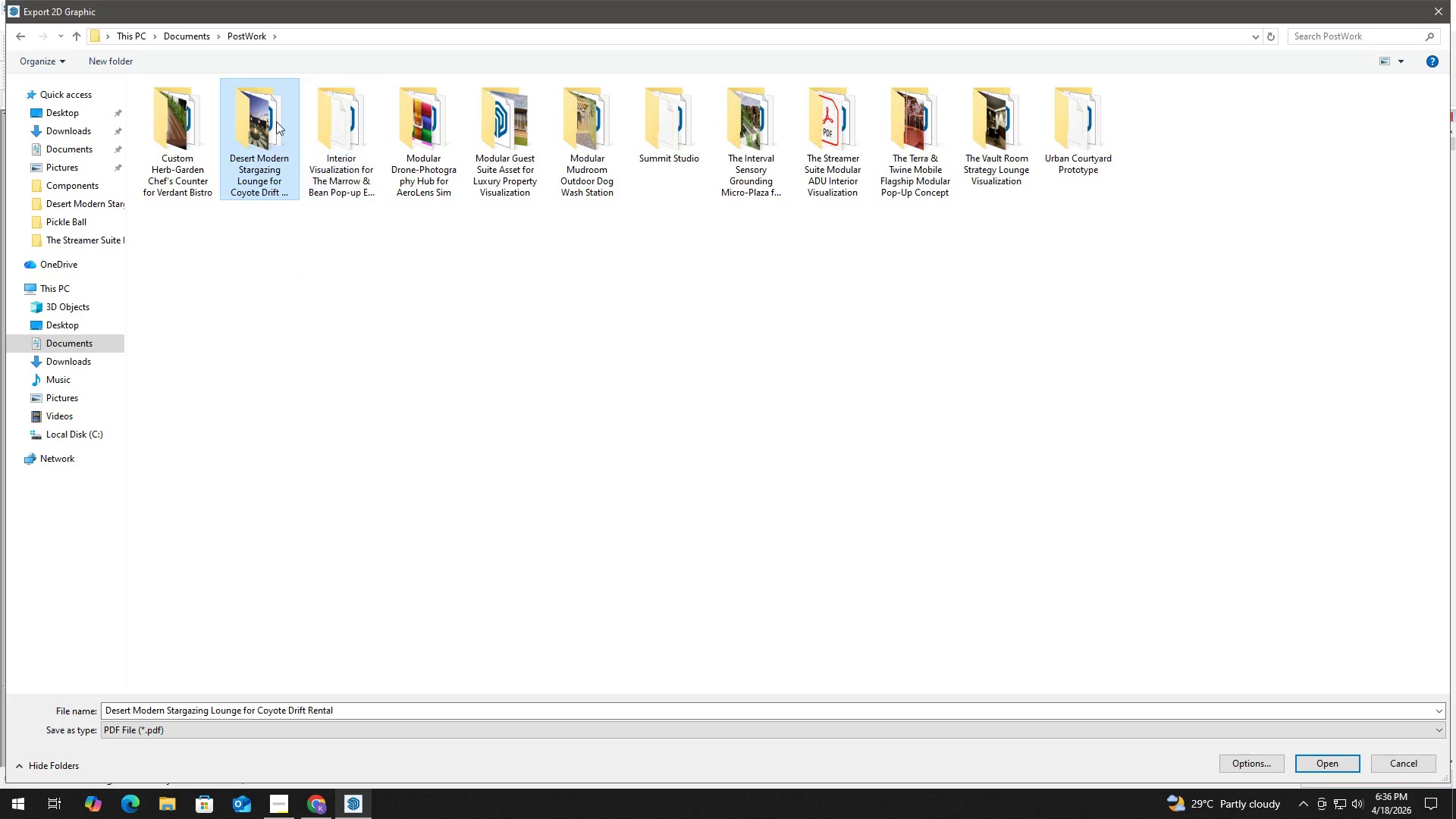 
double_click([261, 121])
 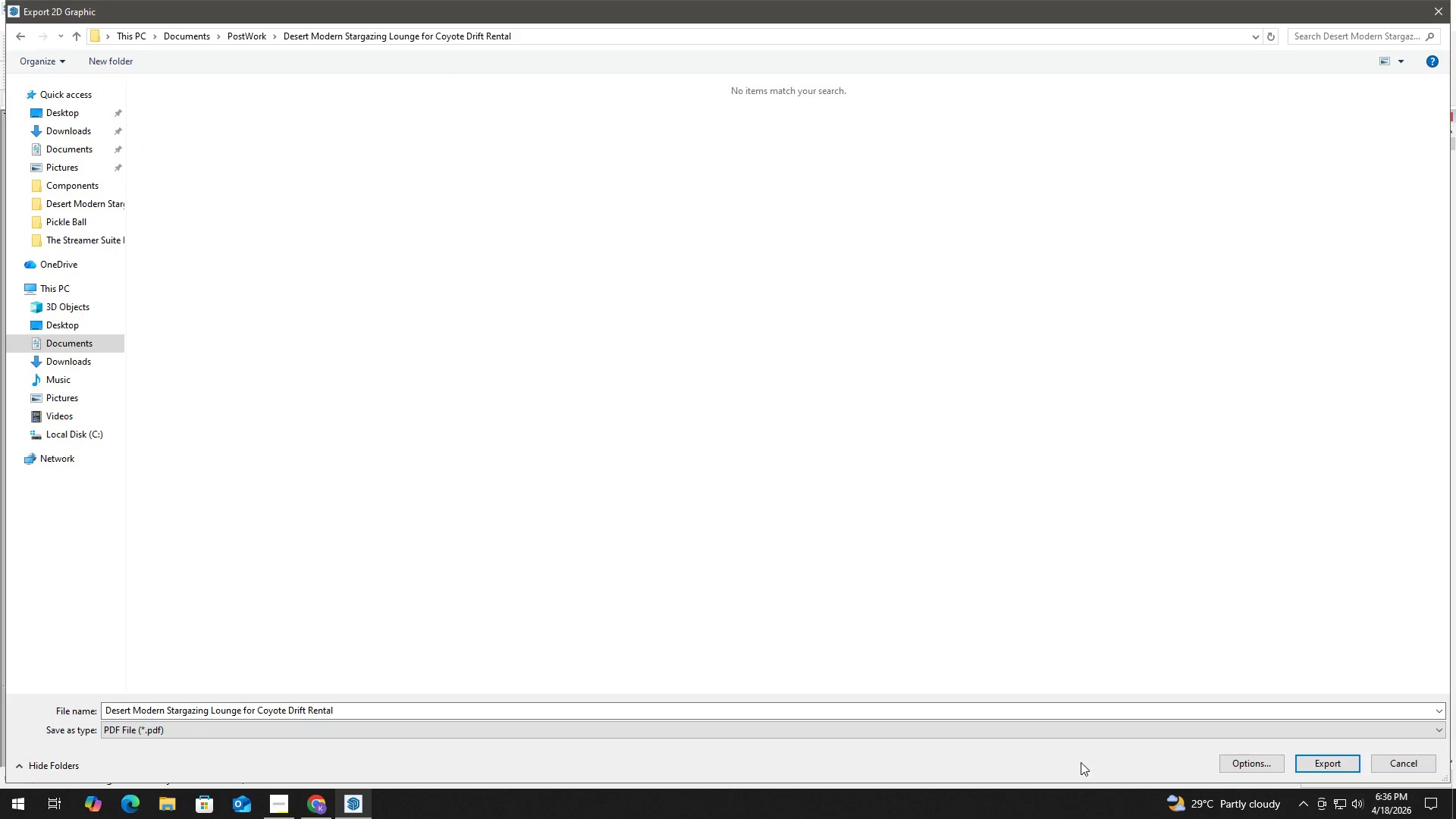 
left_click([1127, 716])
 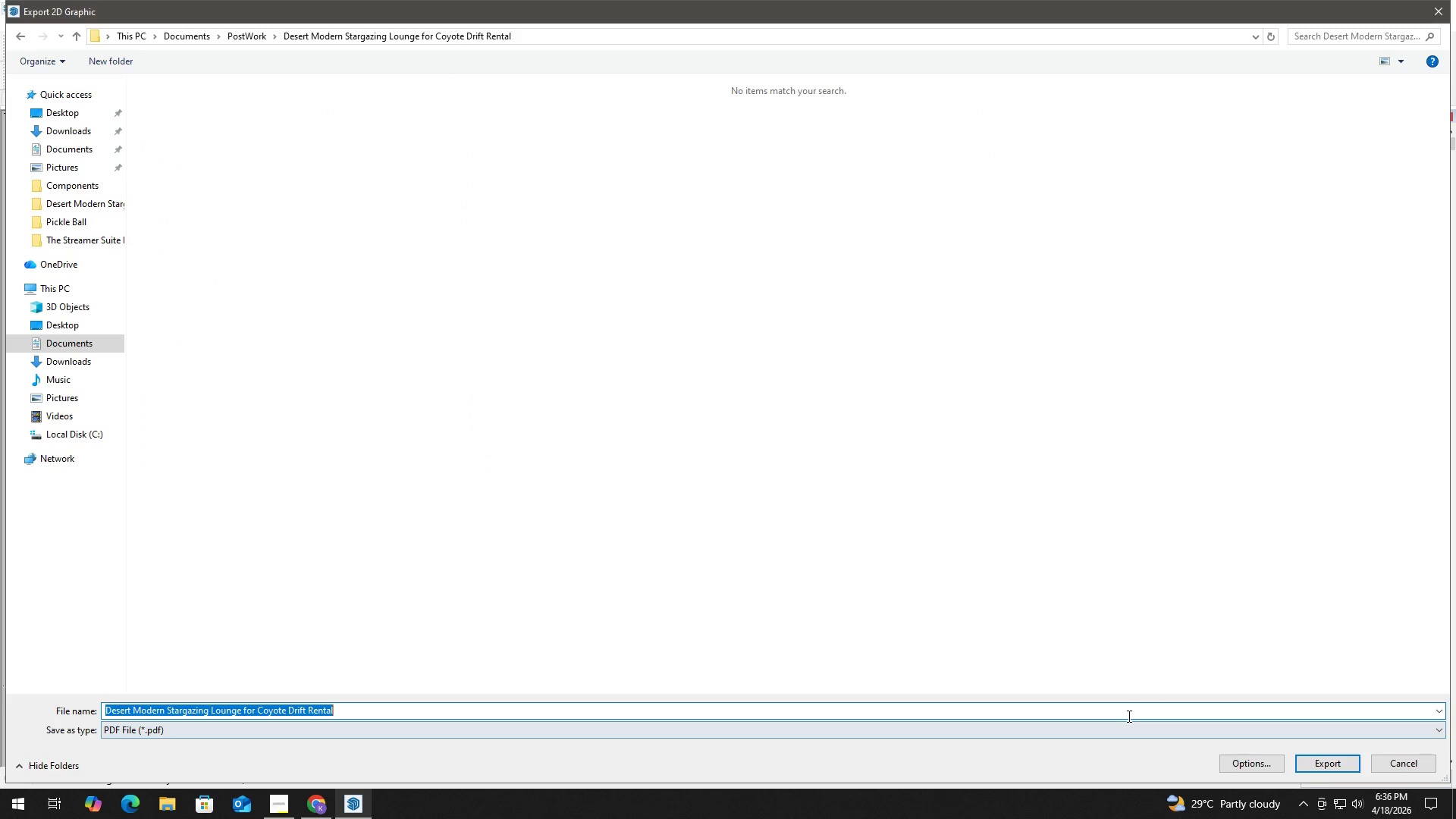 
type(Top-down View)
 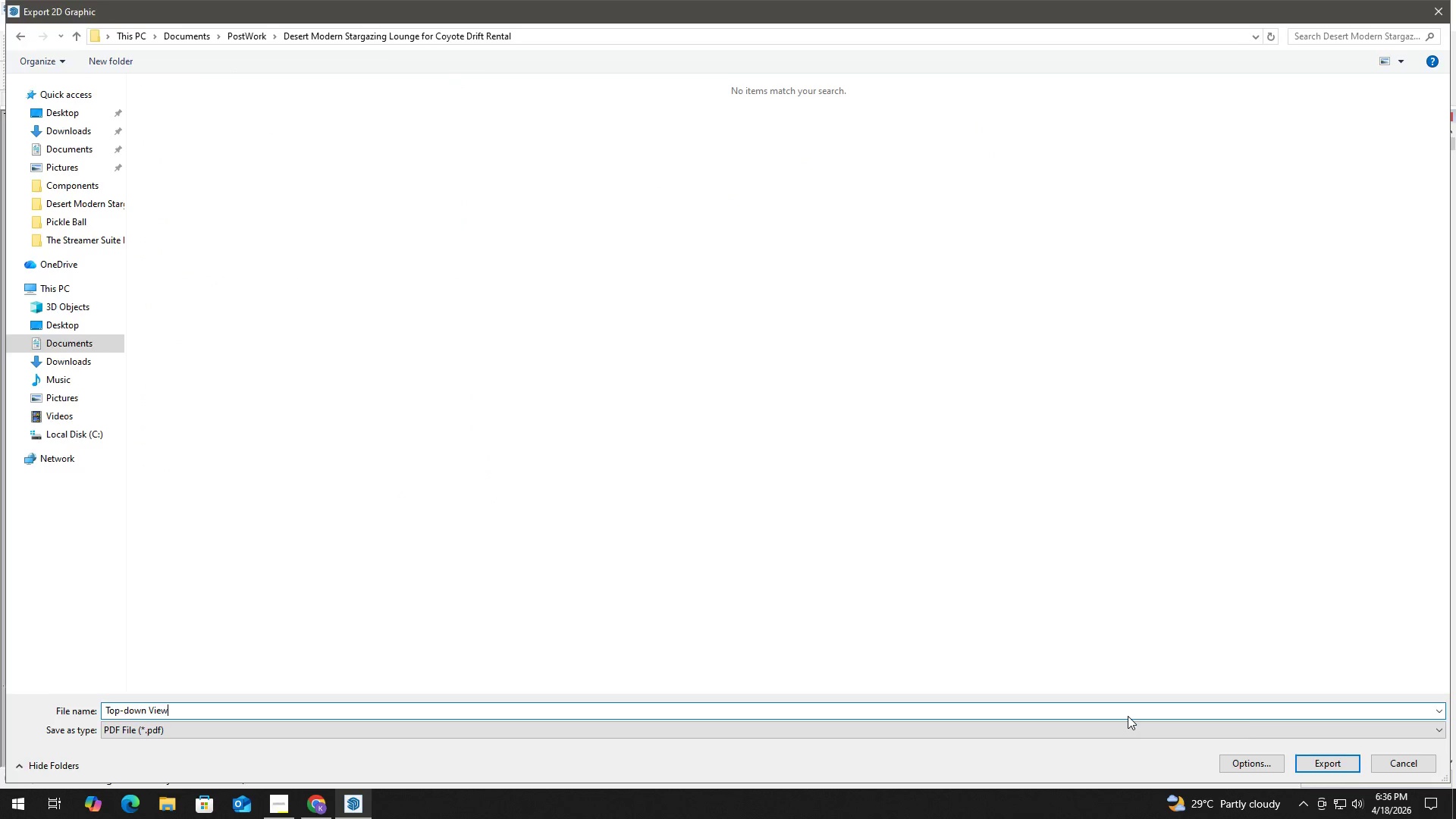 
key(Enter)
 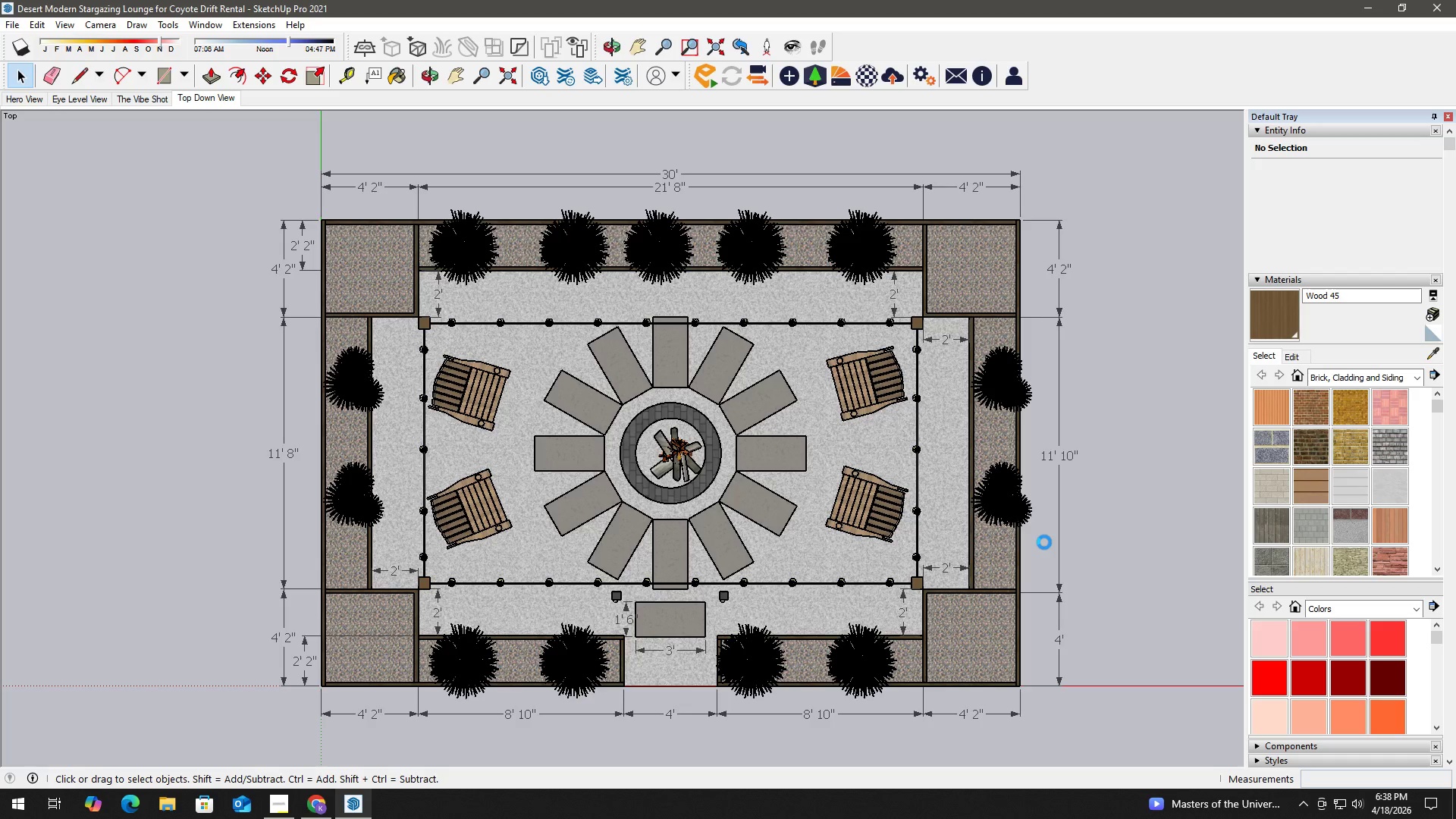 
wait(118.06)
 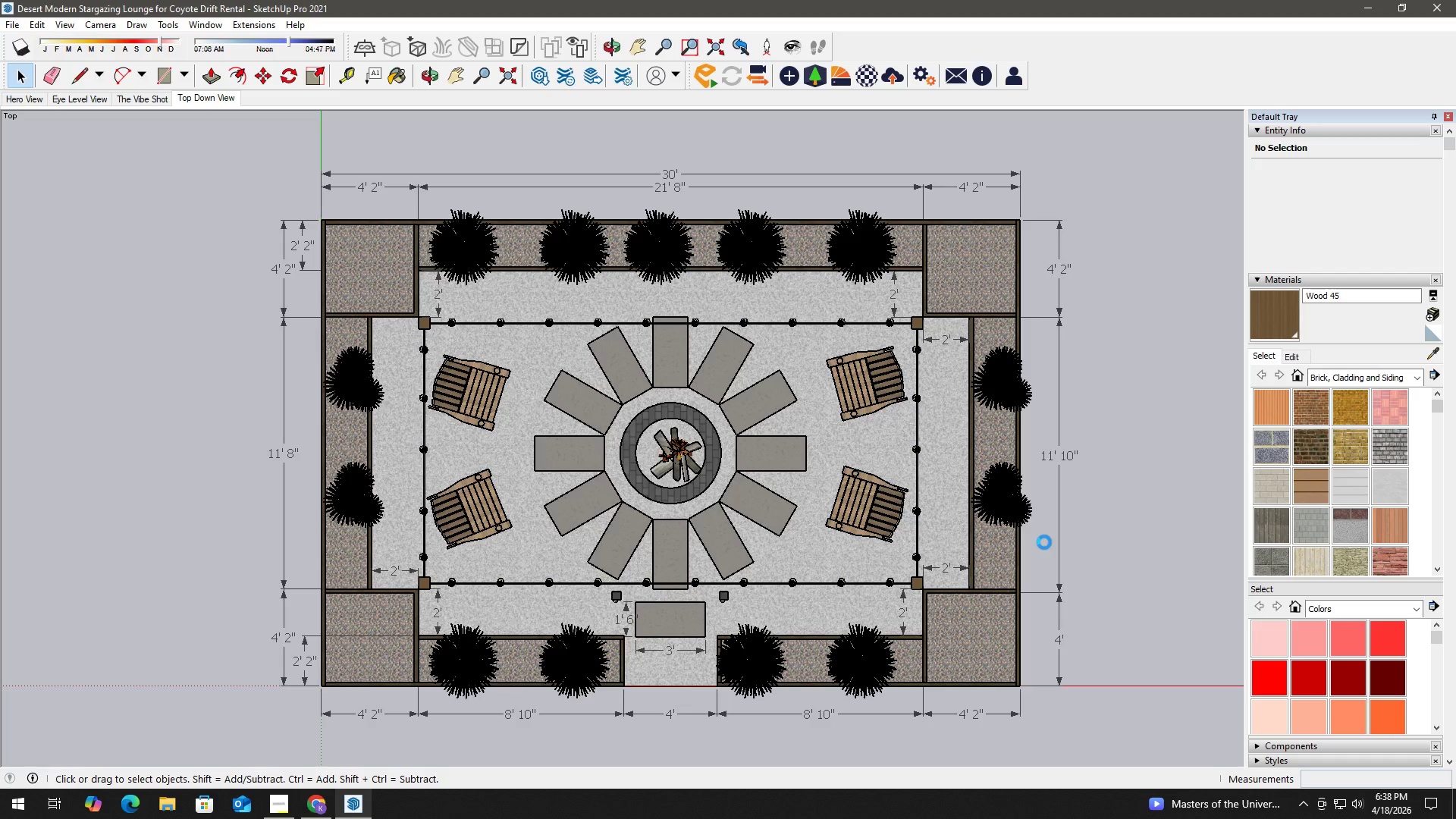 
right_click([850, 811])
 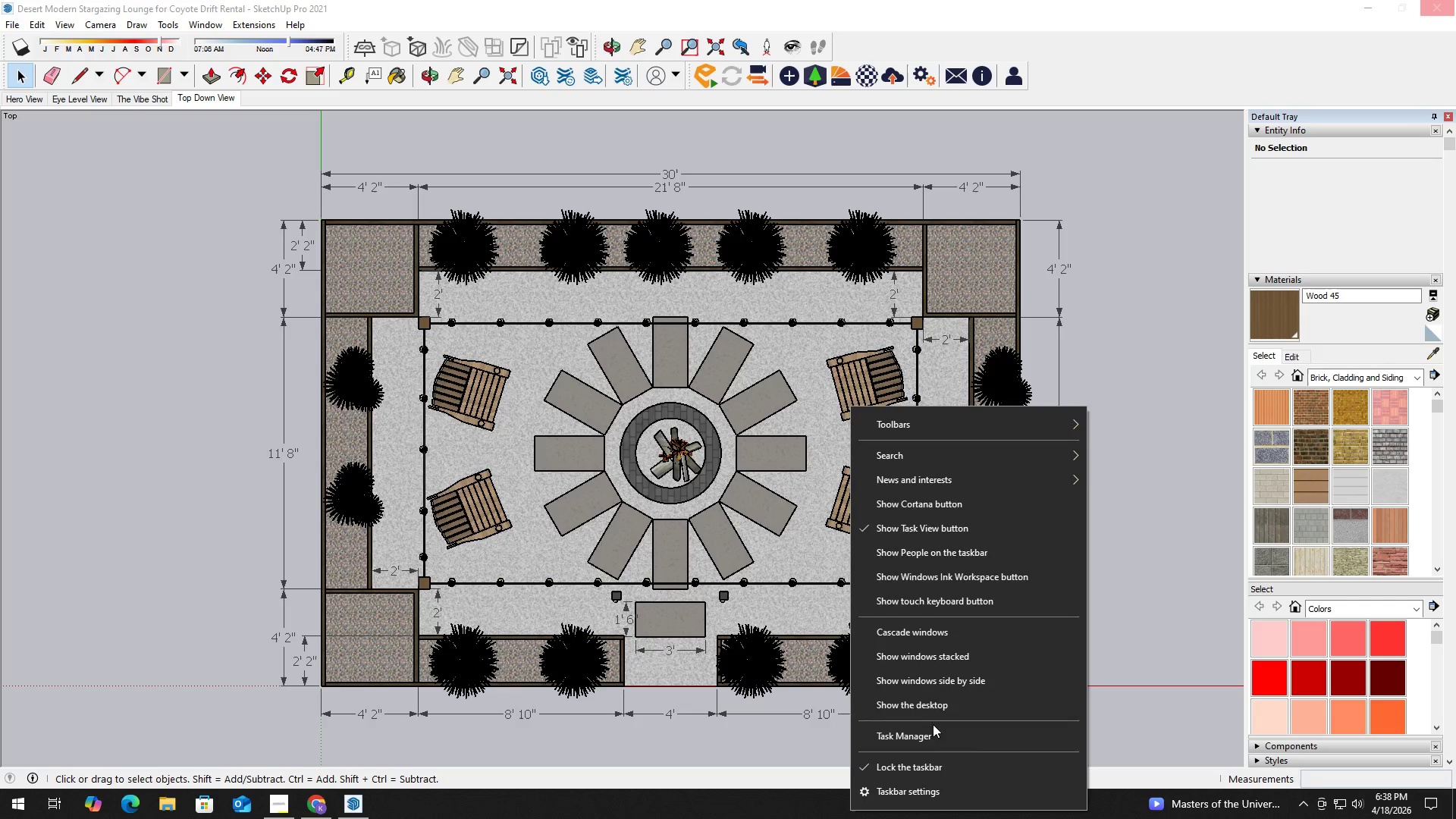 
left_click([933, 735])
 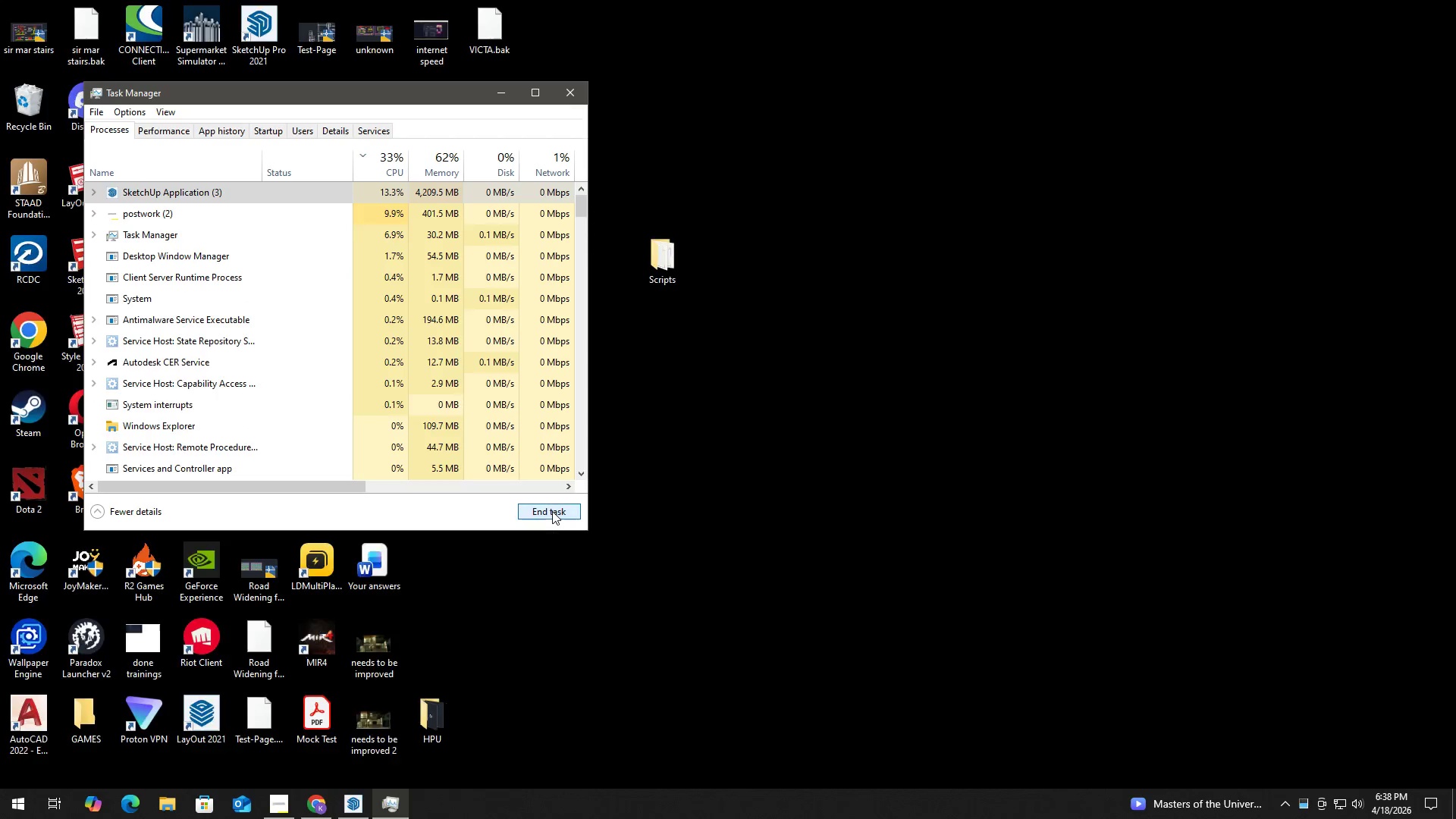 
double_click([256, 34])
 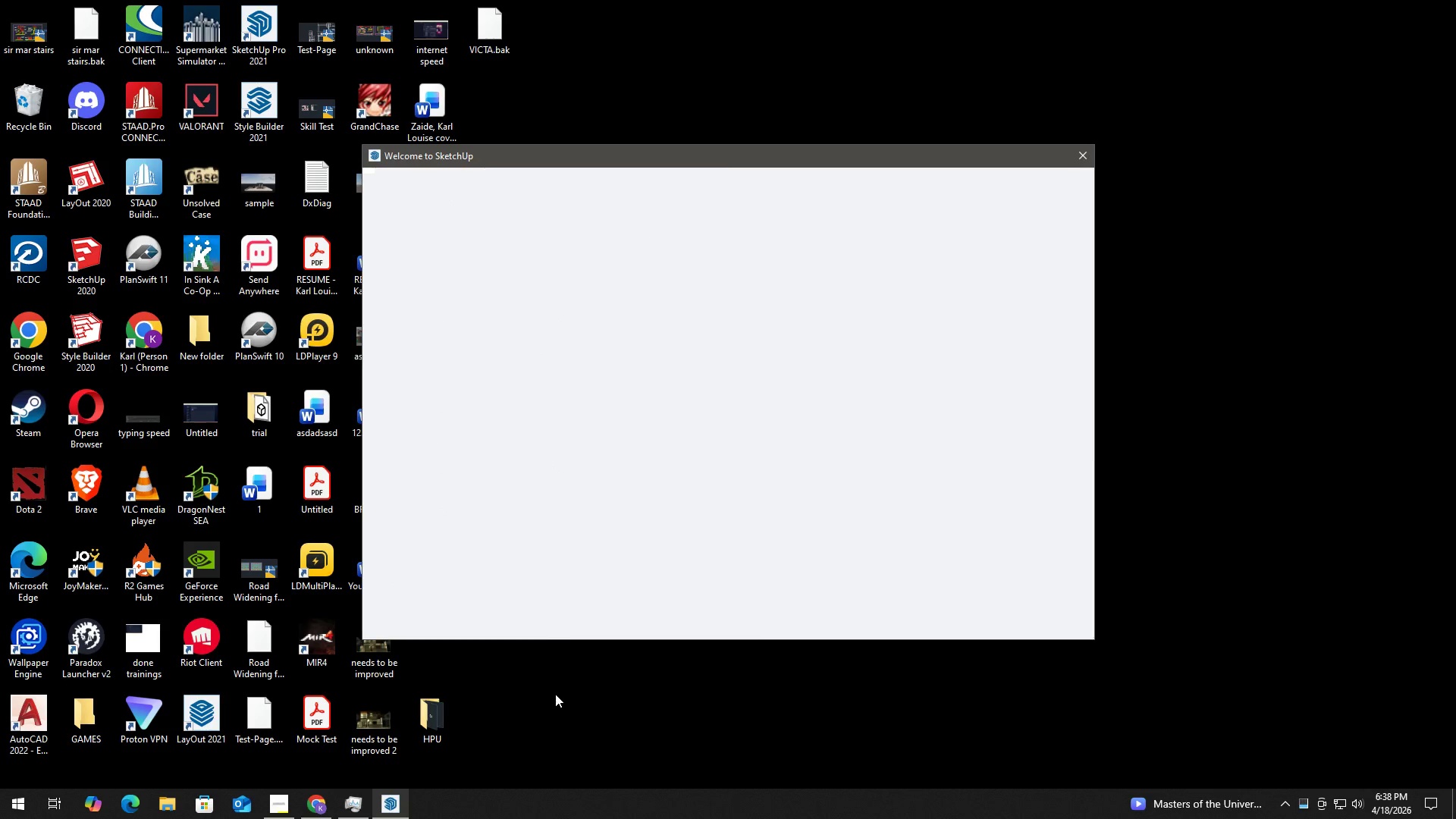 
wait(6.14)
 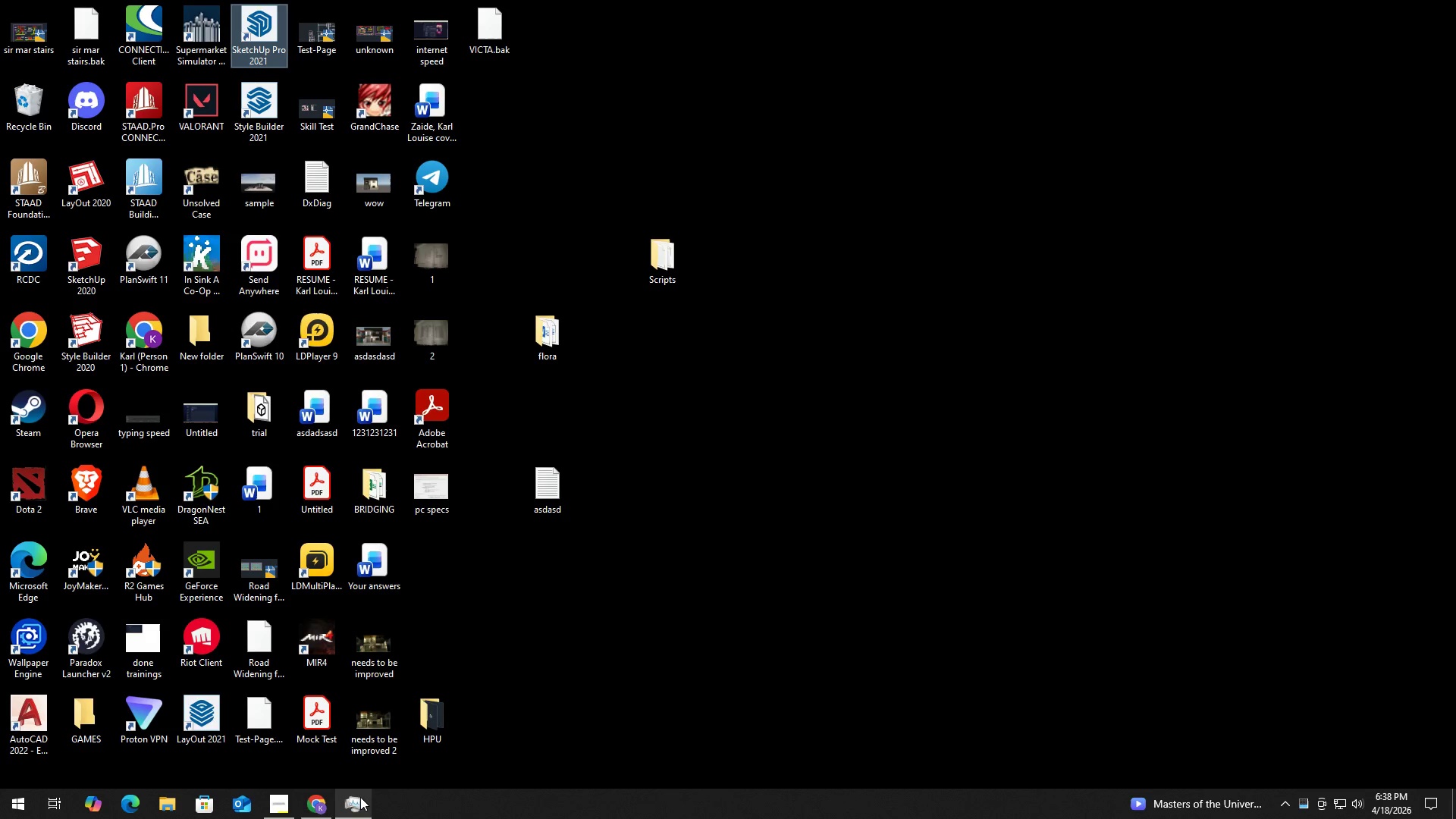 
left_click([612, 540])
 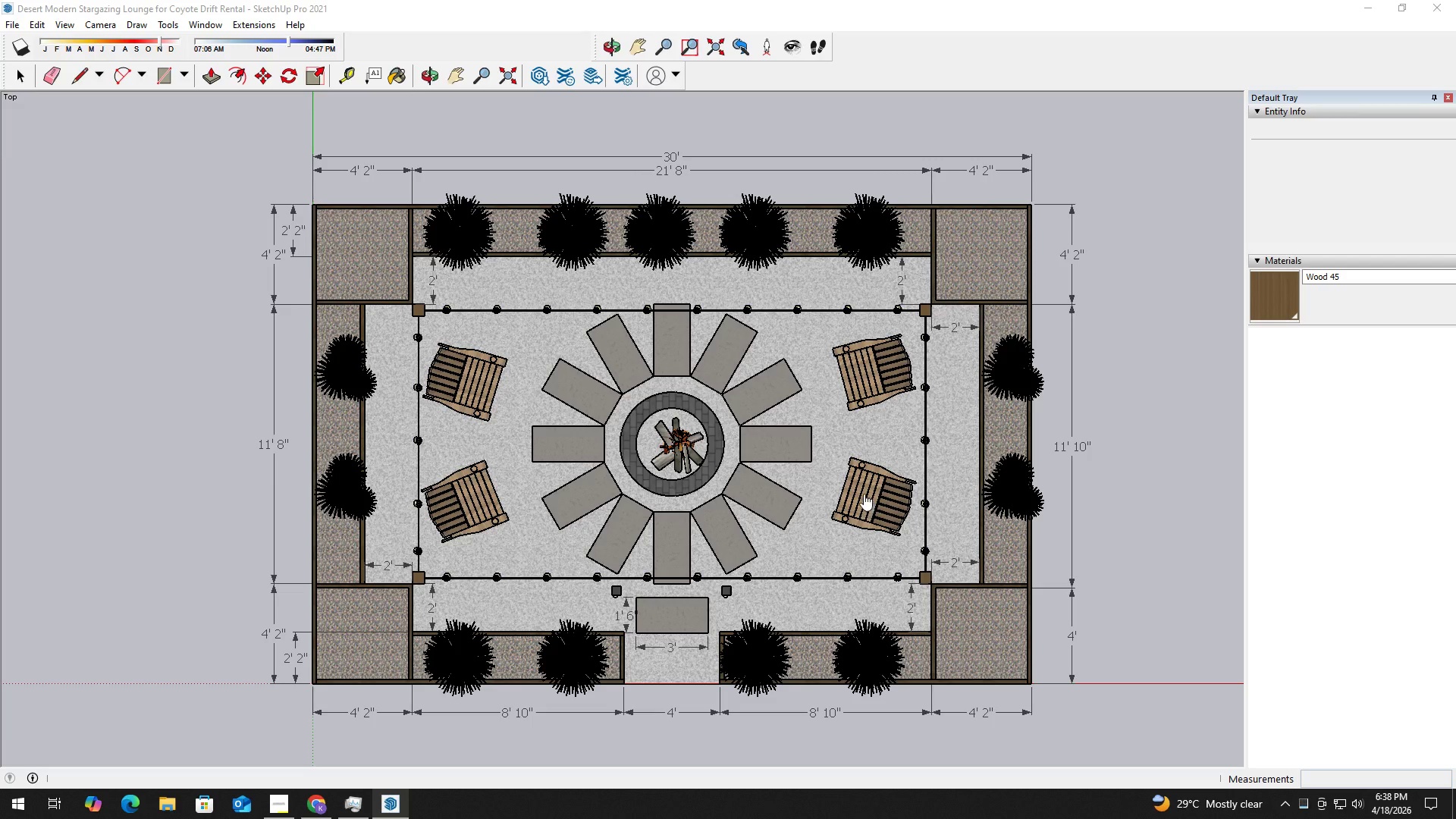 
wait(25.98)
 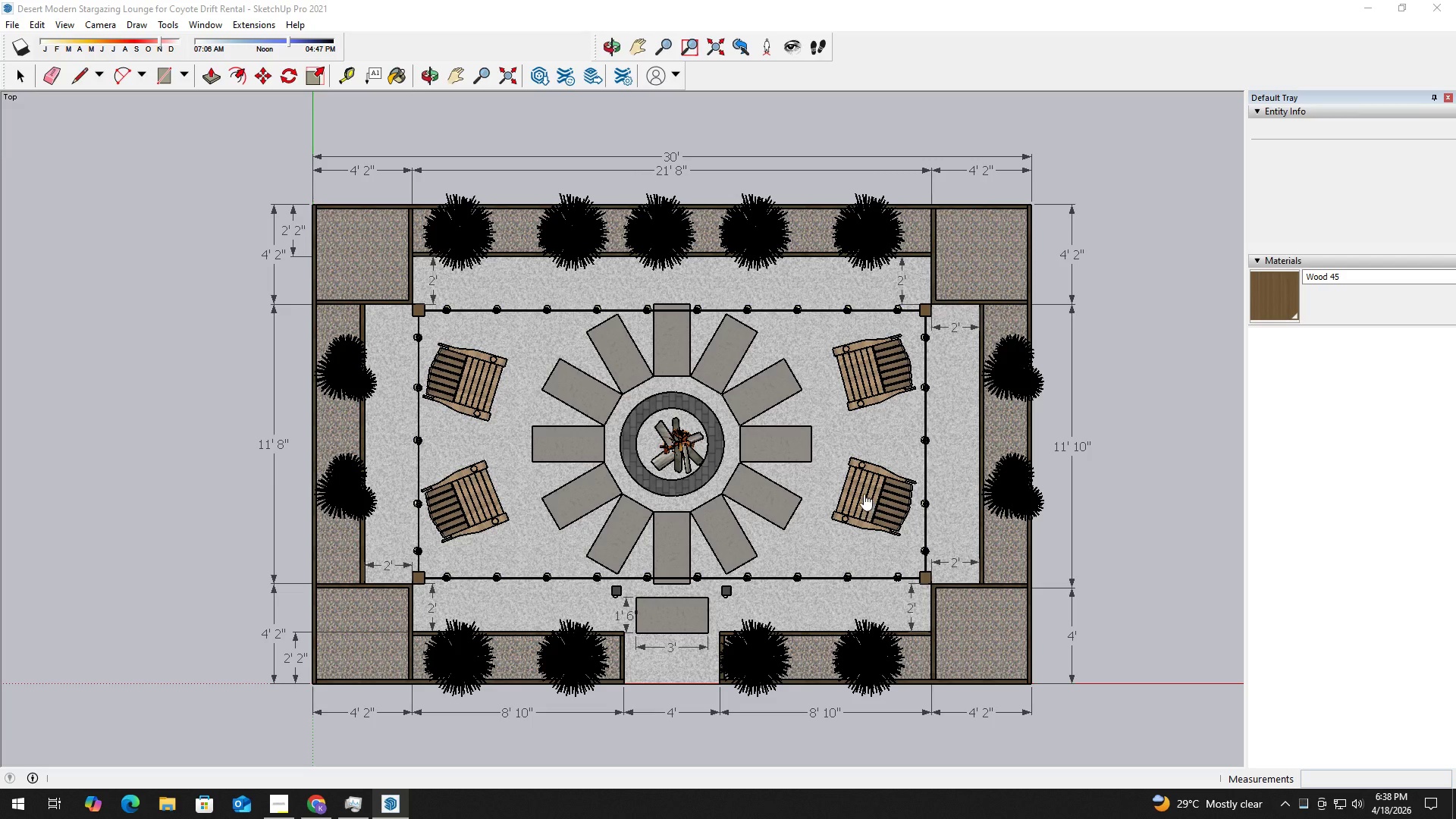 
scroll: coordinate [1335, 596], scroll_direction: down, amount: 3.0
 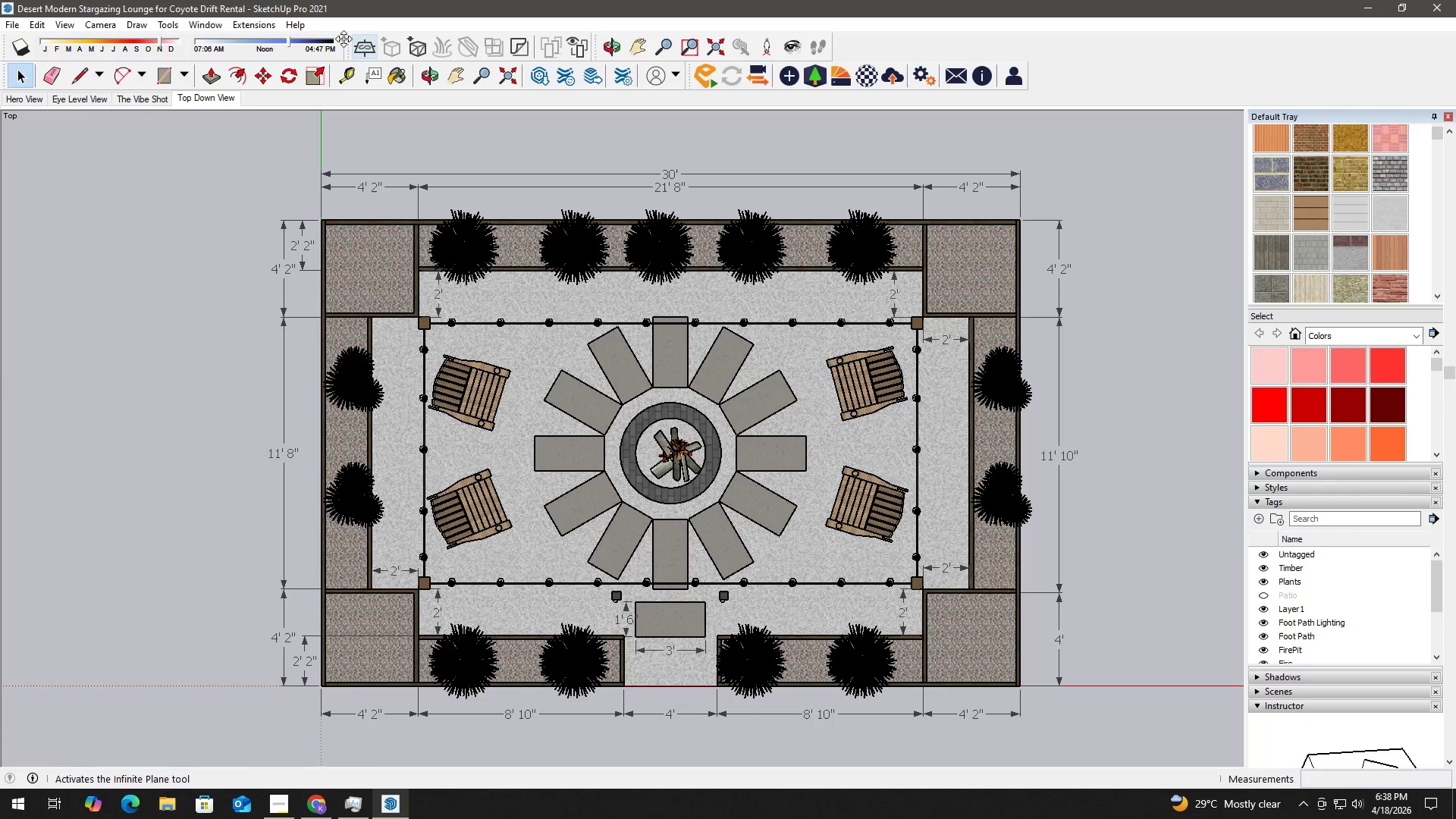 
left_click([212, 25])
 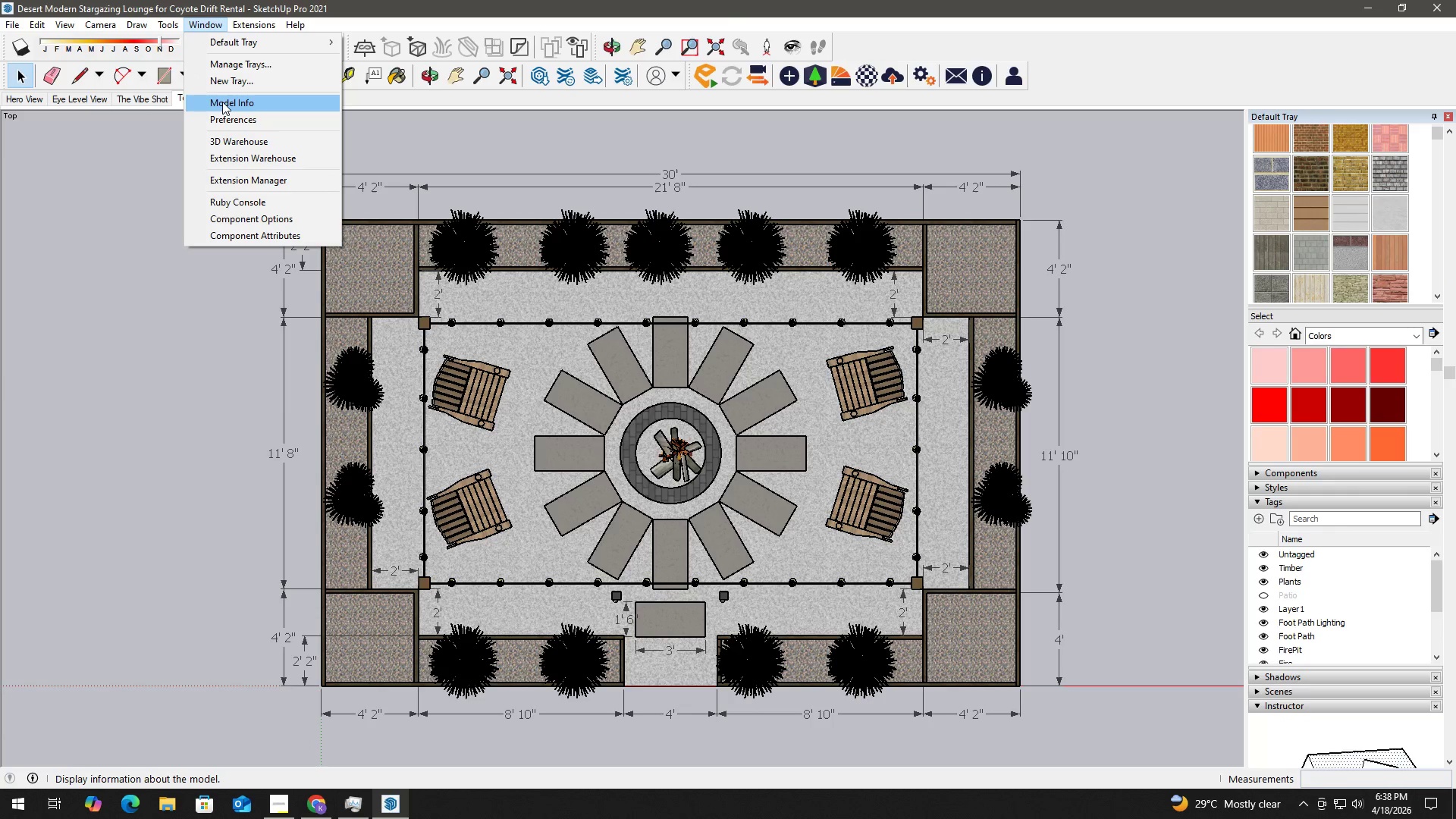 
left_click([222, 102])
 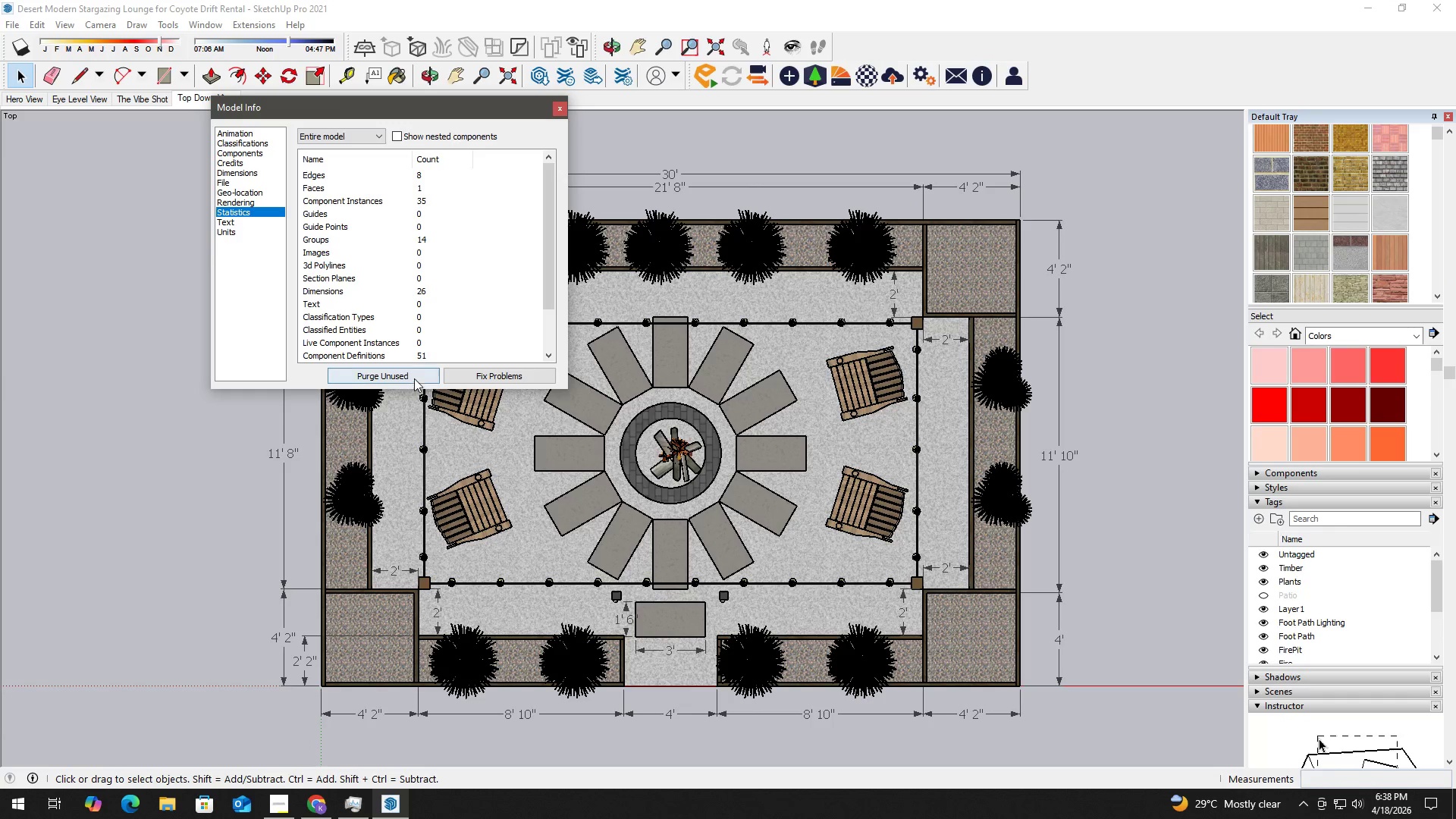 
left_click_drag(start_coordinate=[553, 271], to_coordinate=[535, 344])
 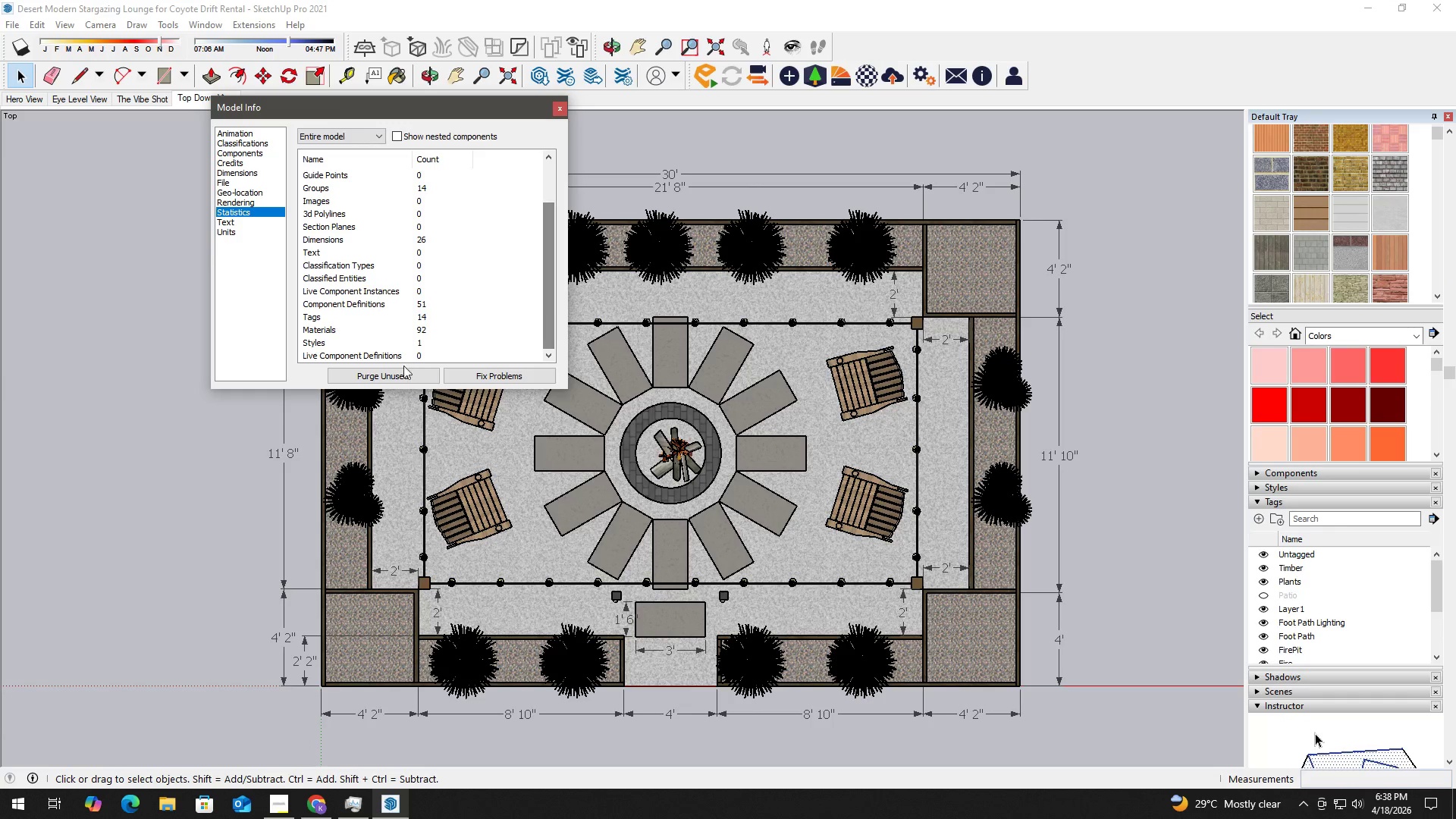 
left_click([392, 366])
 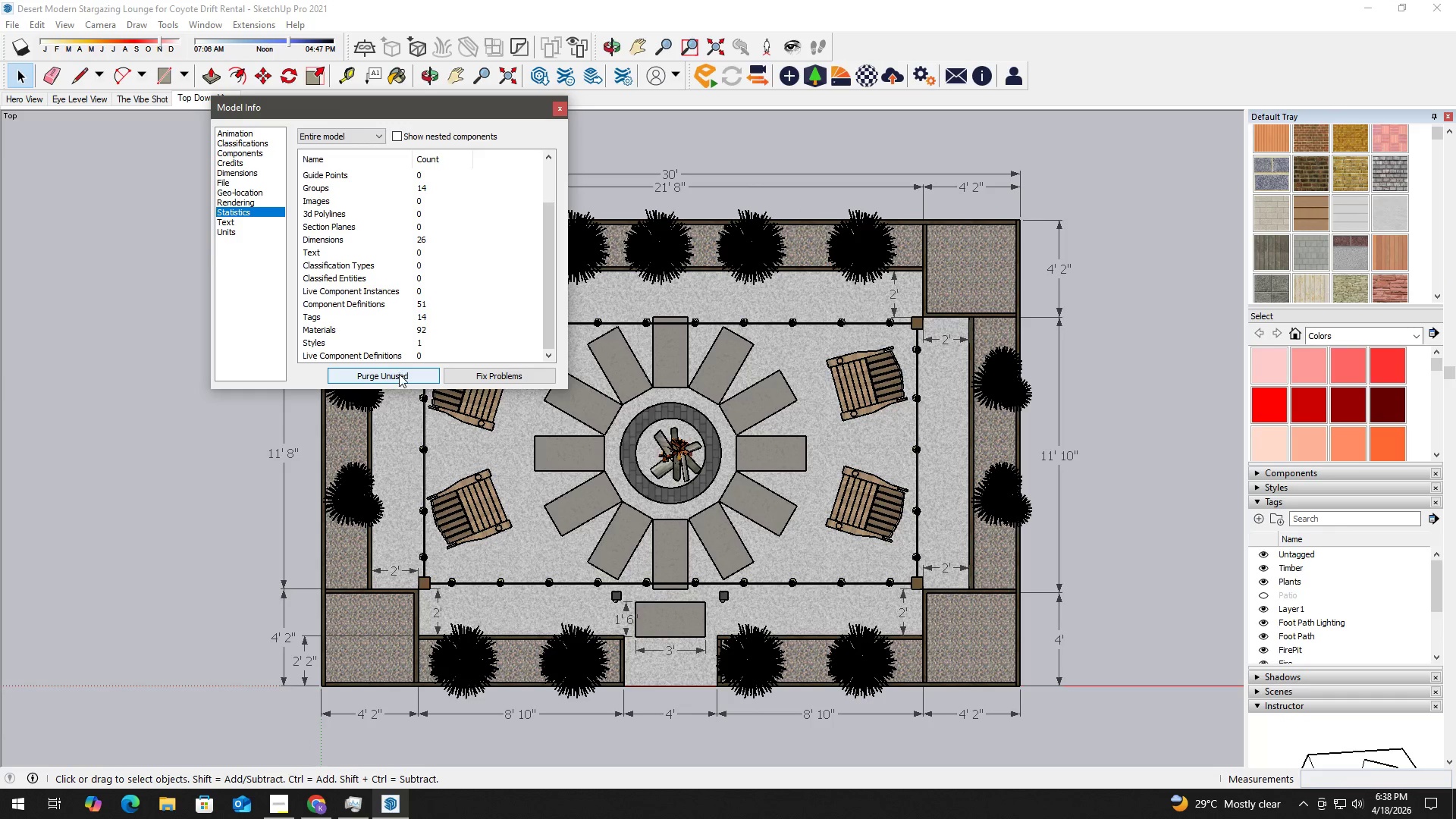 
left_click([399, 374])
 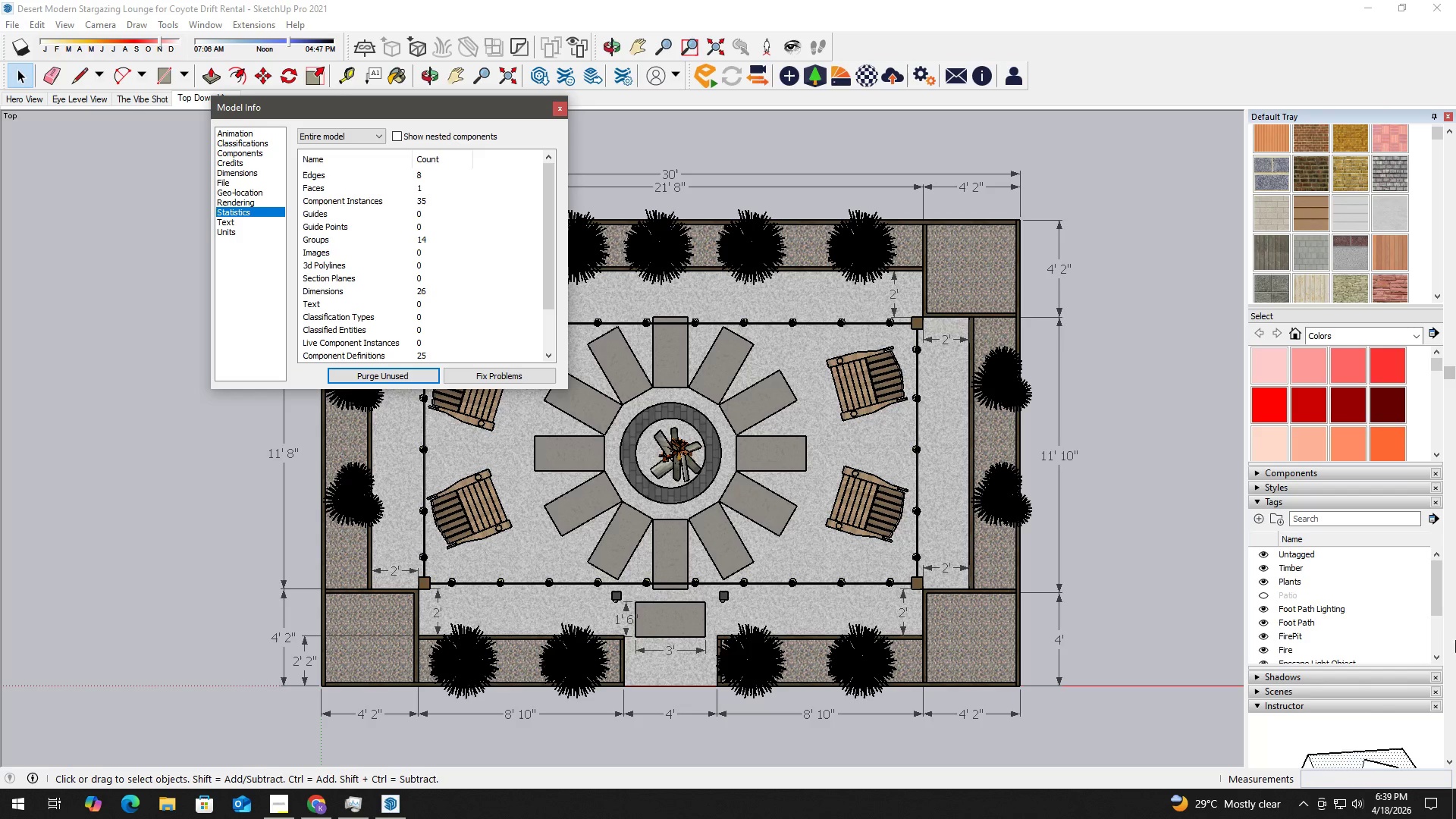 
wait(22.14)
 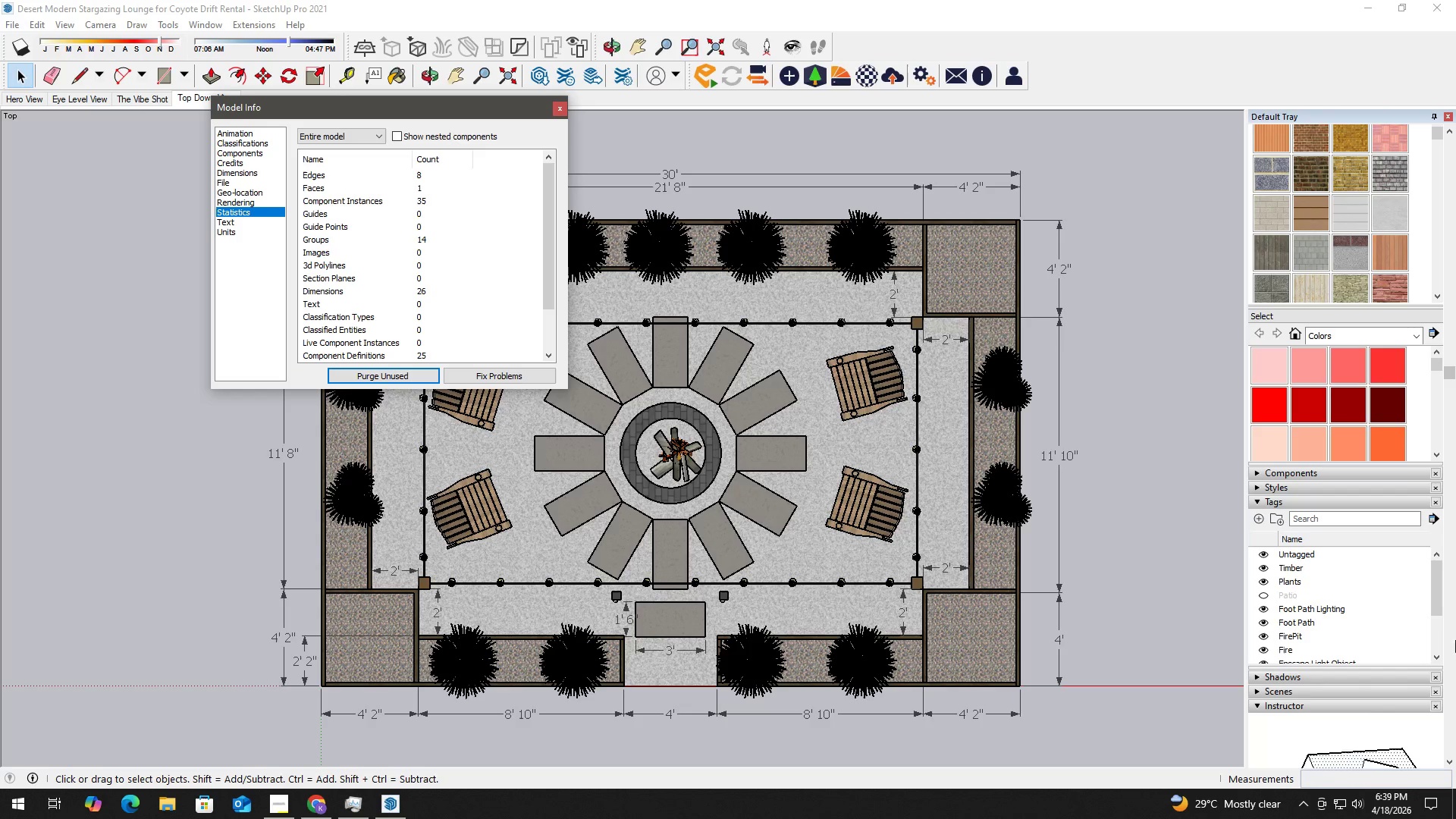 
left_click([562, 103])
 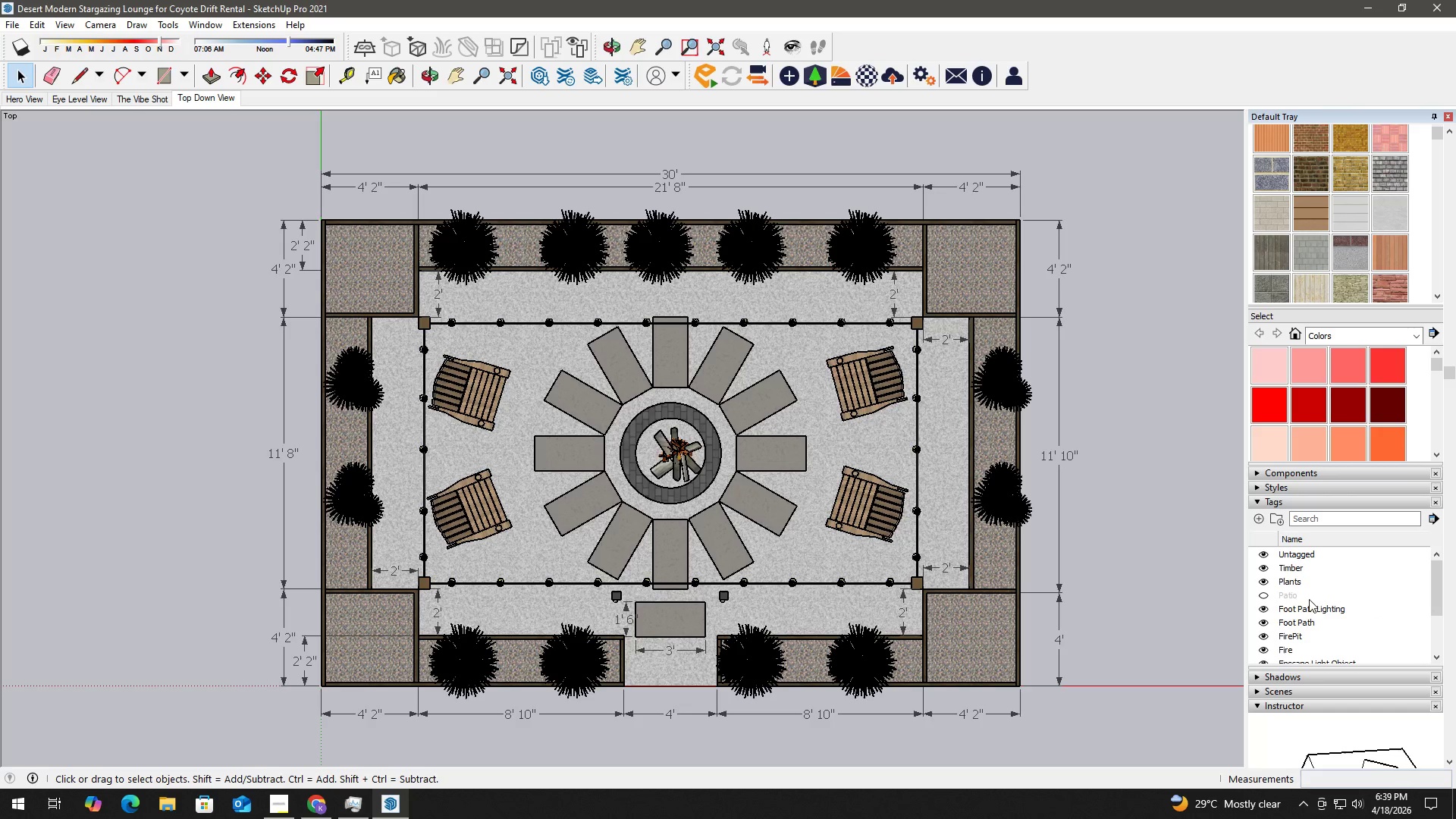 
left_click([1262, 579])
 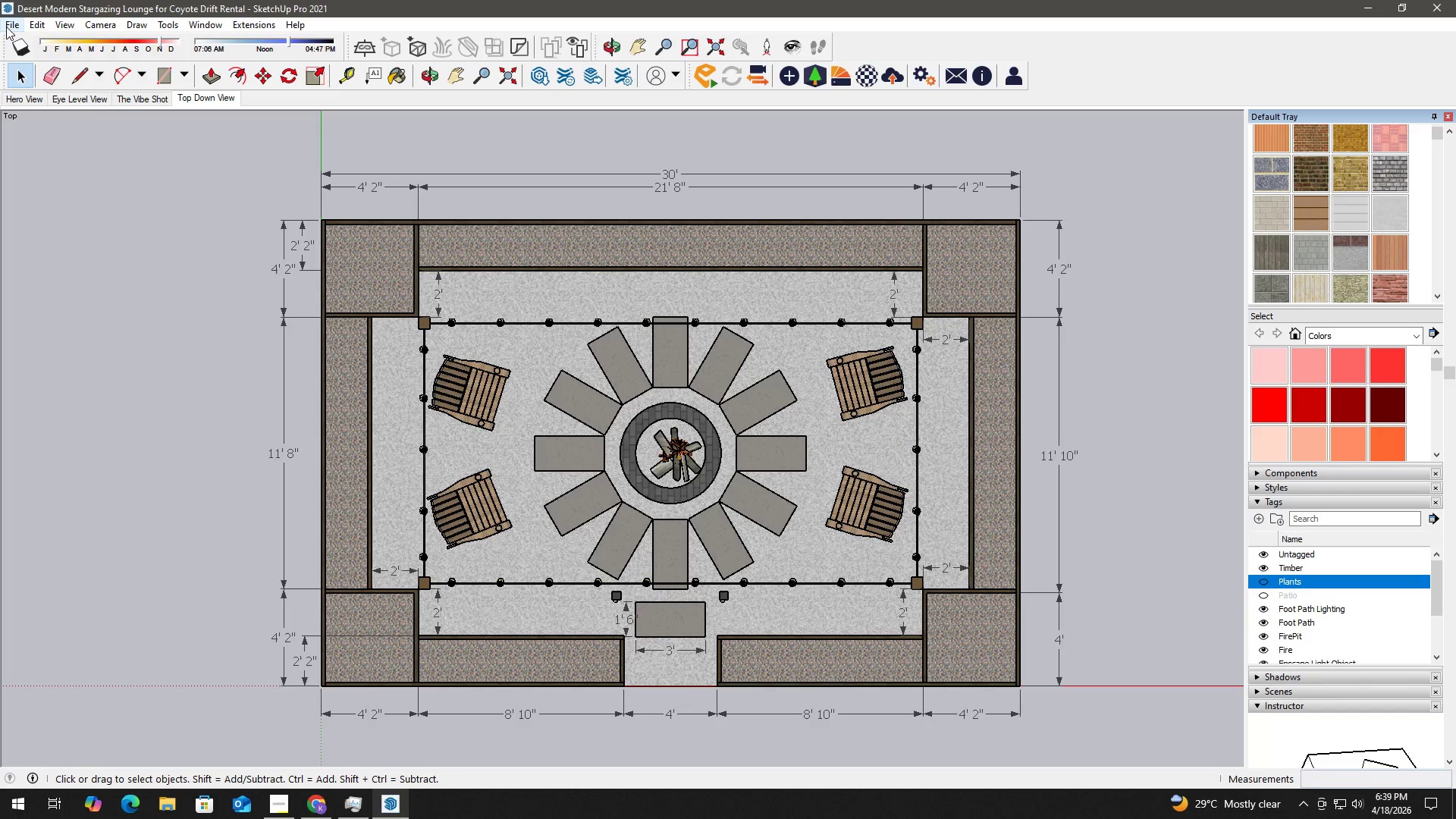 
left_click([7, 26])
 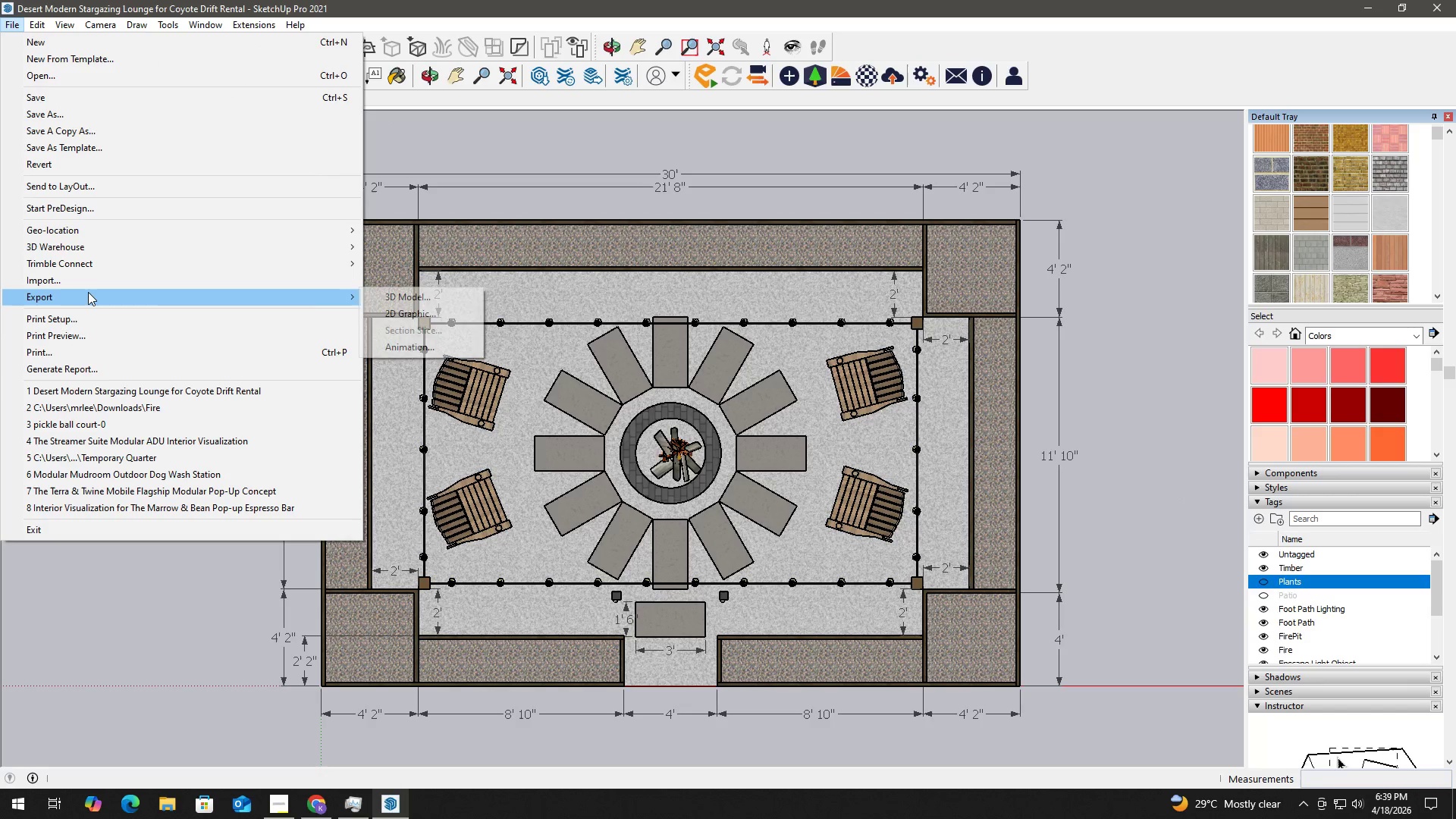 
left_click([403, 313])
 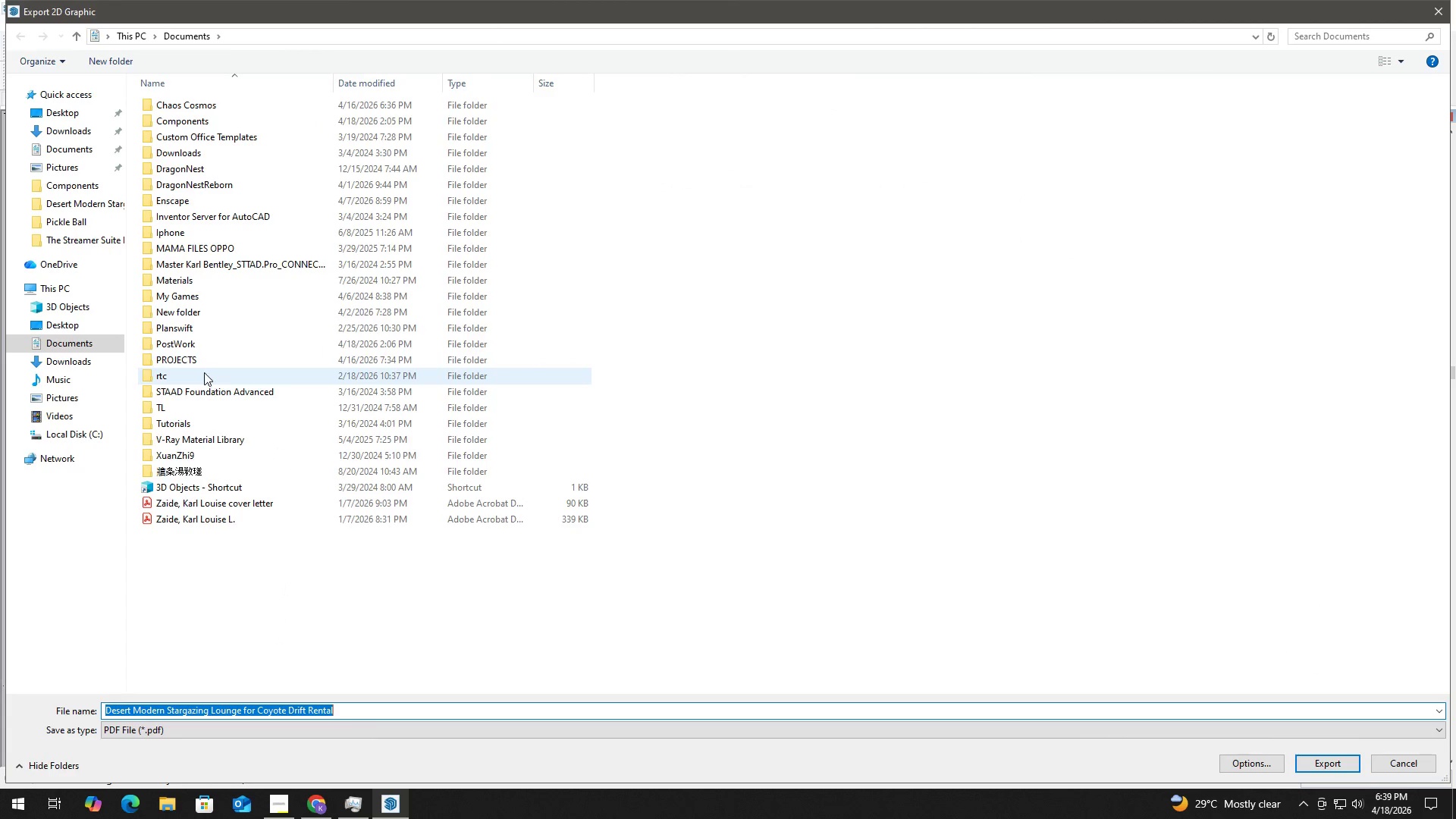 
left_click([52, 146])
 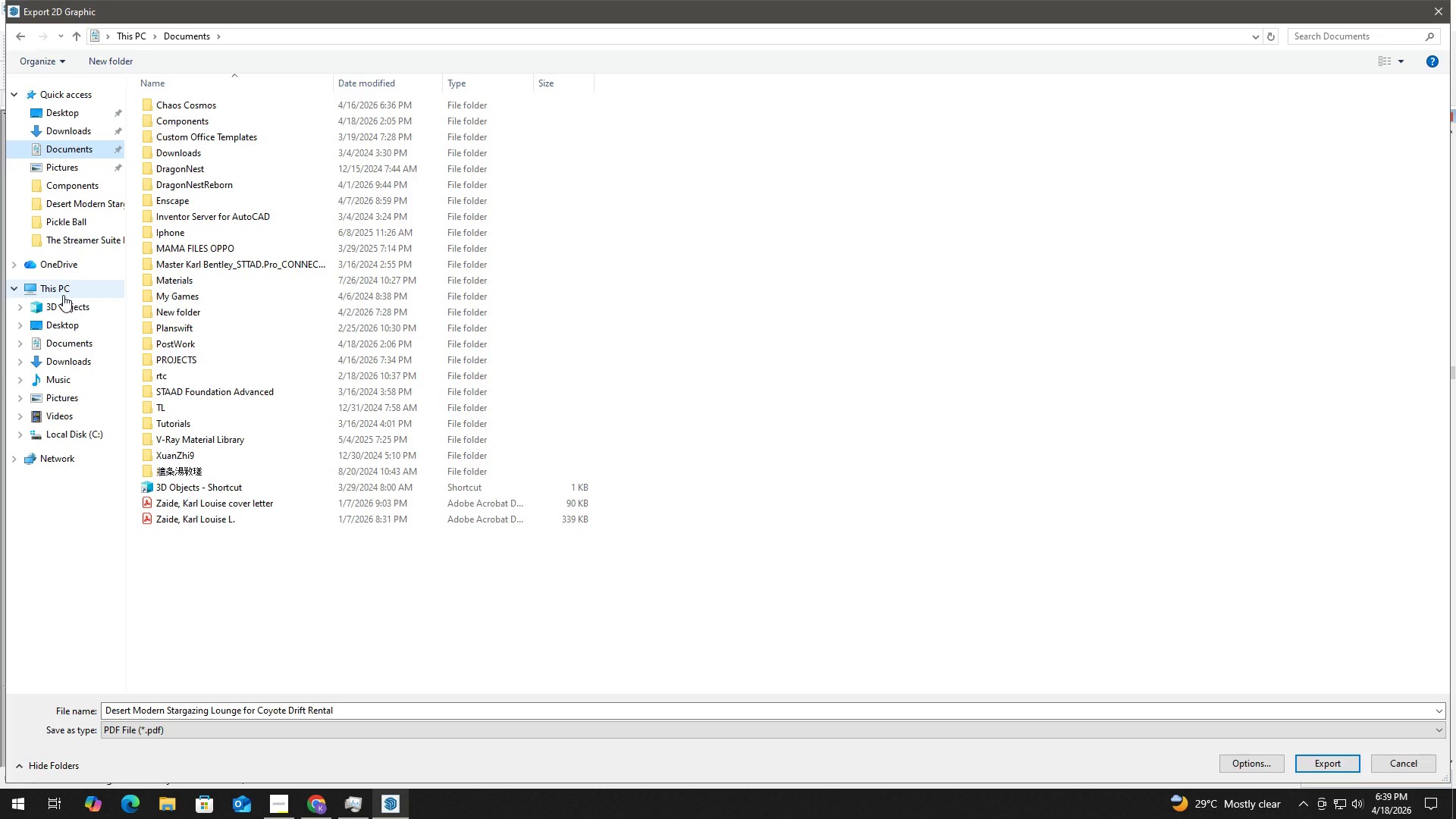 
wait(7.2)
 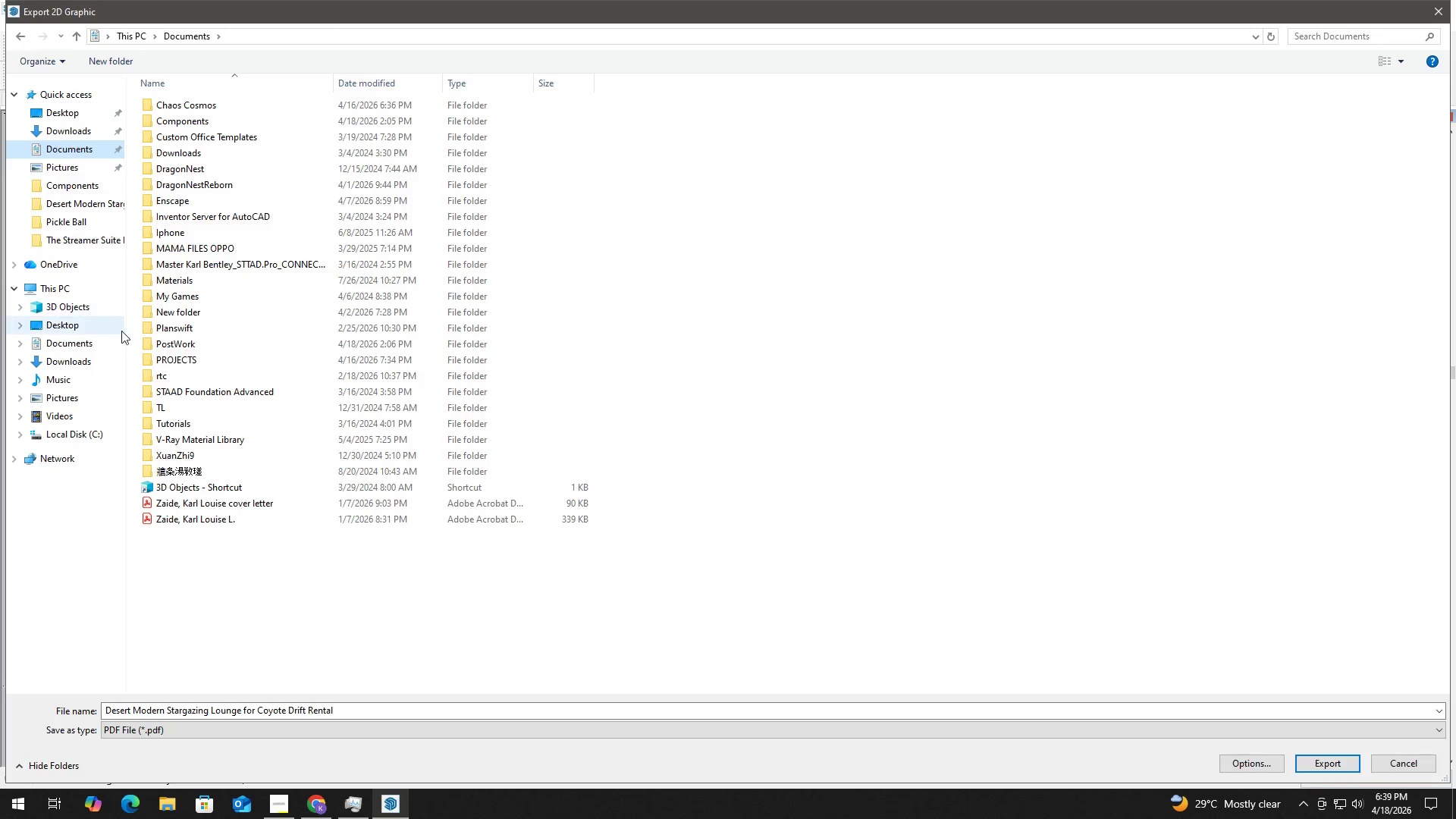 
double_click([203, 338])
 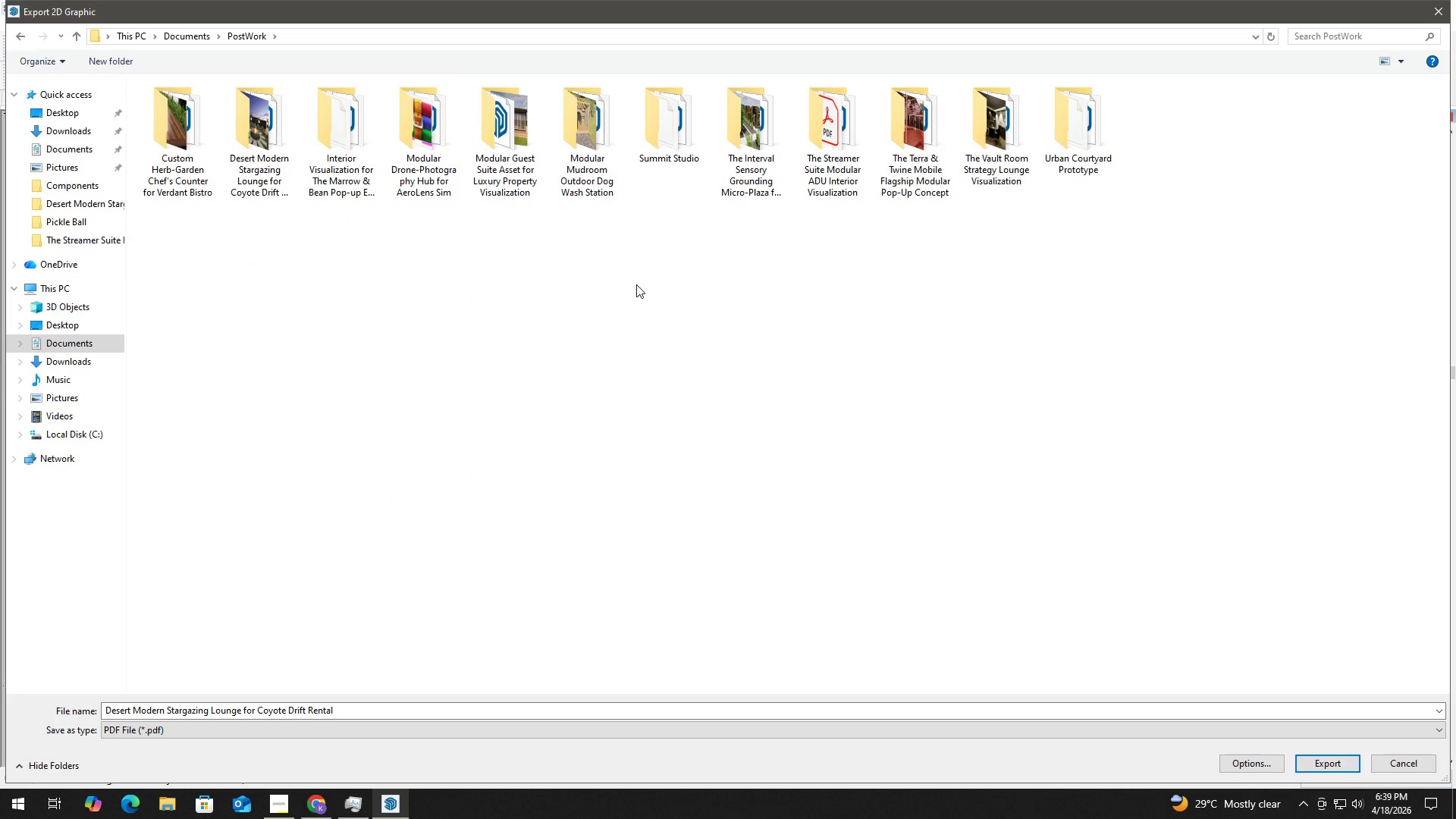 
left_click([672, 290])
 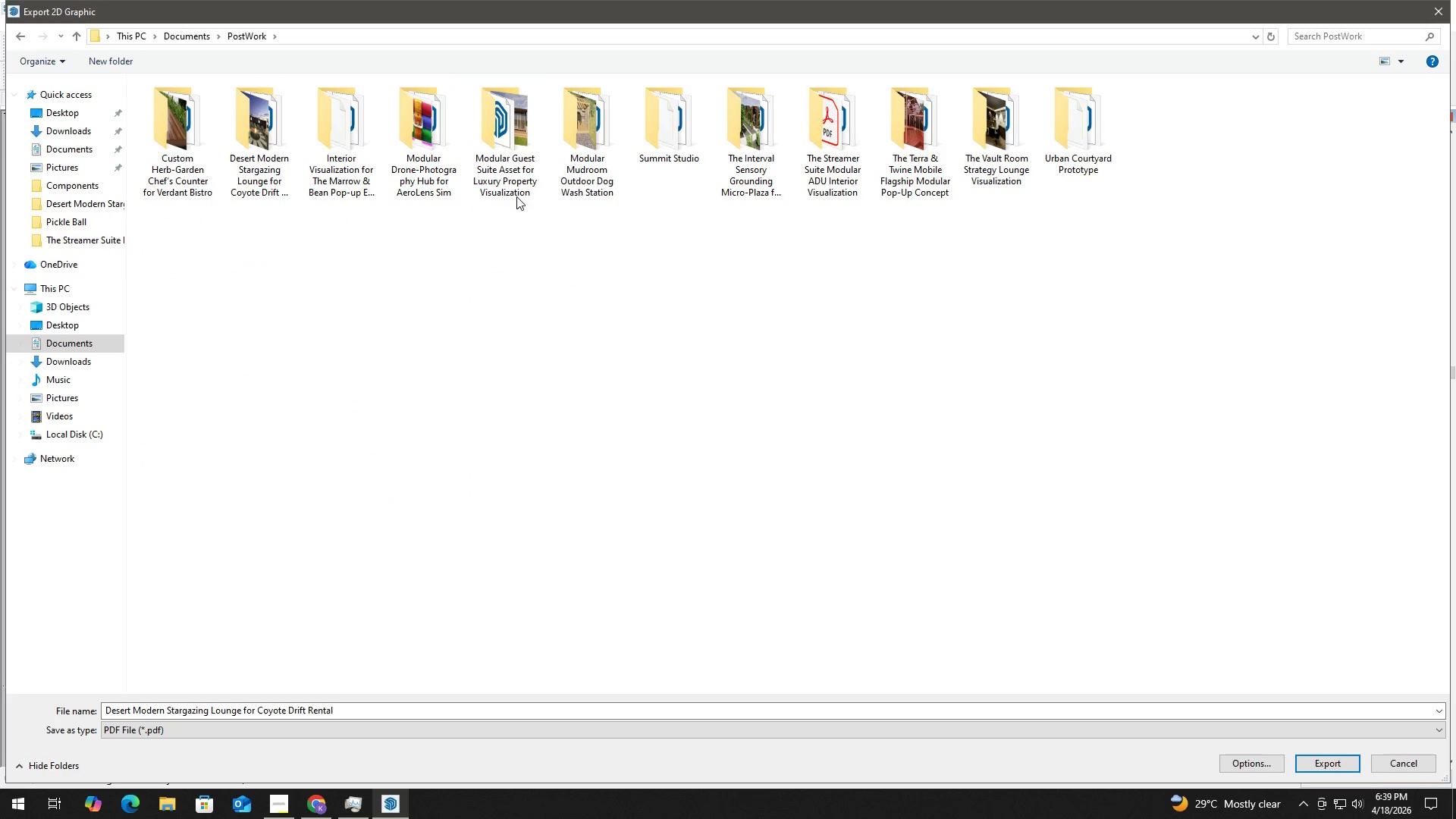 
key(D)
 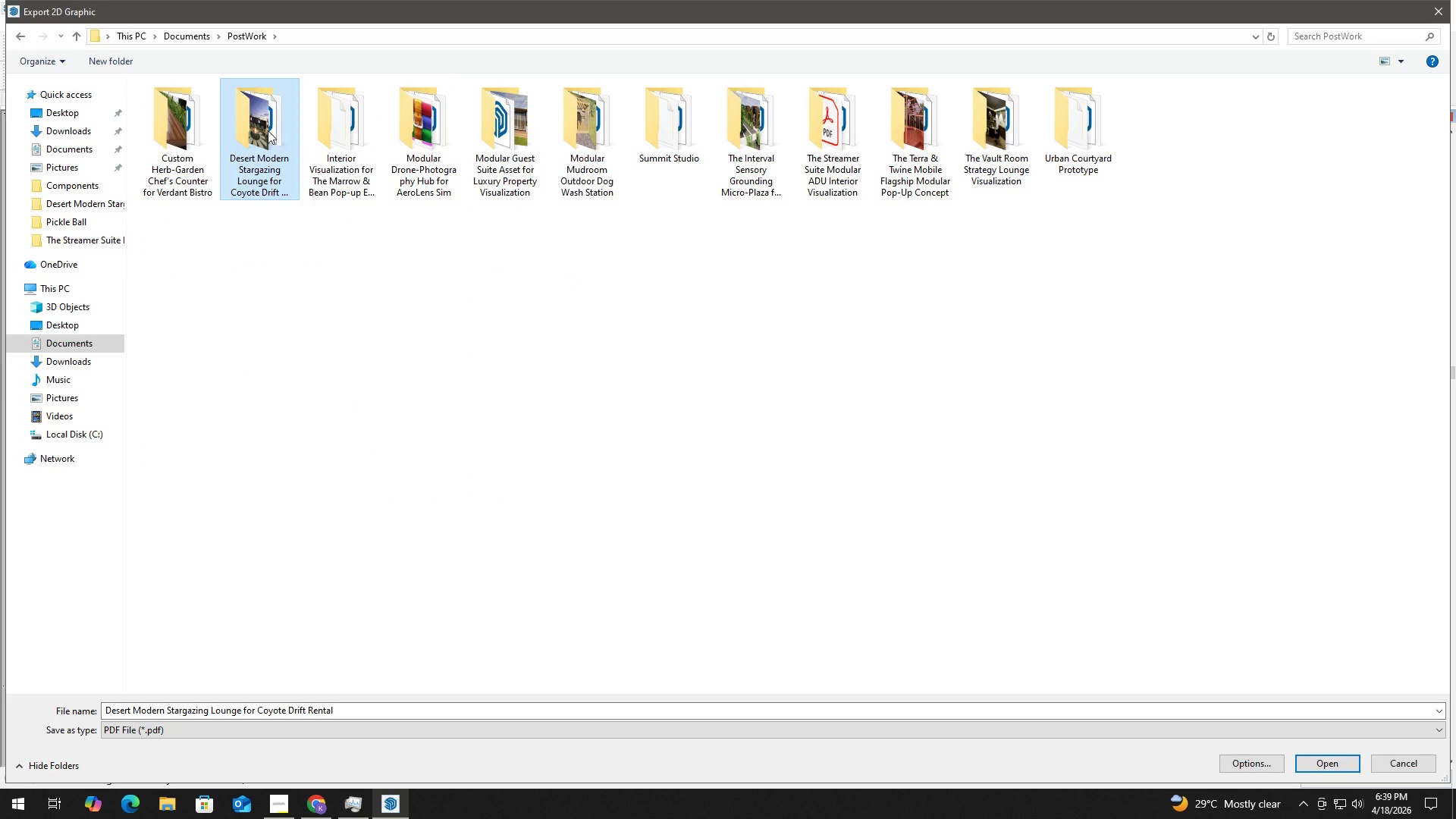 
double_click([268, 130])
 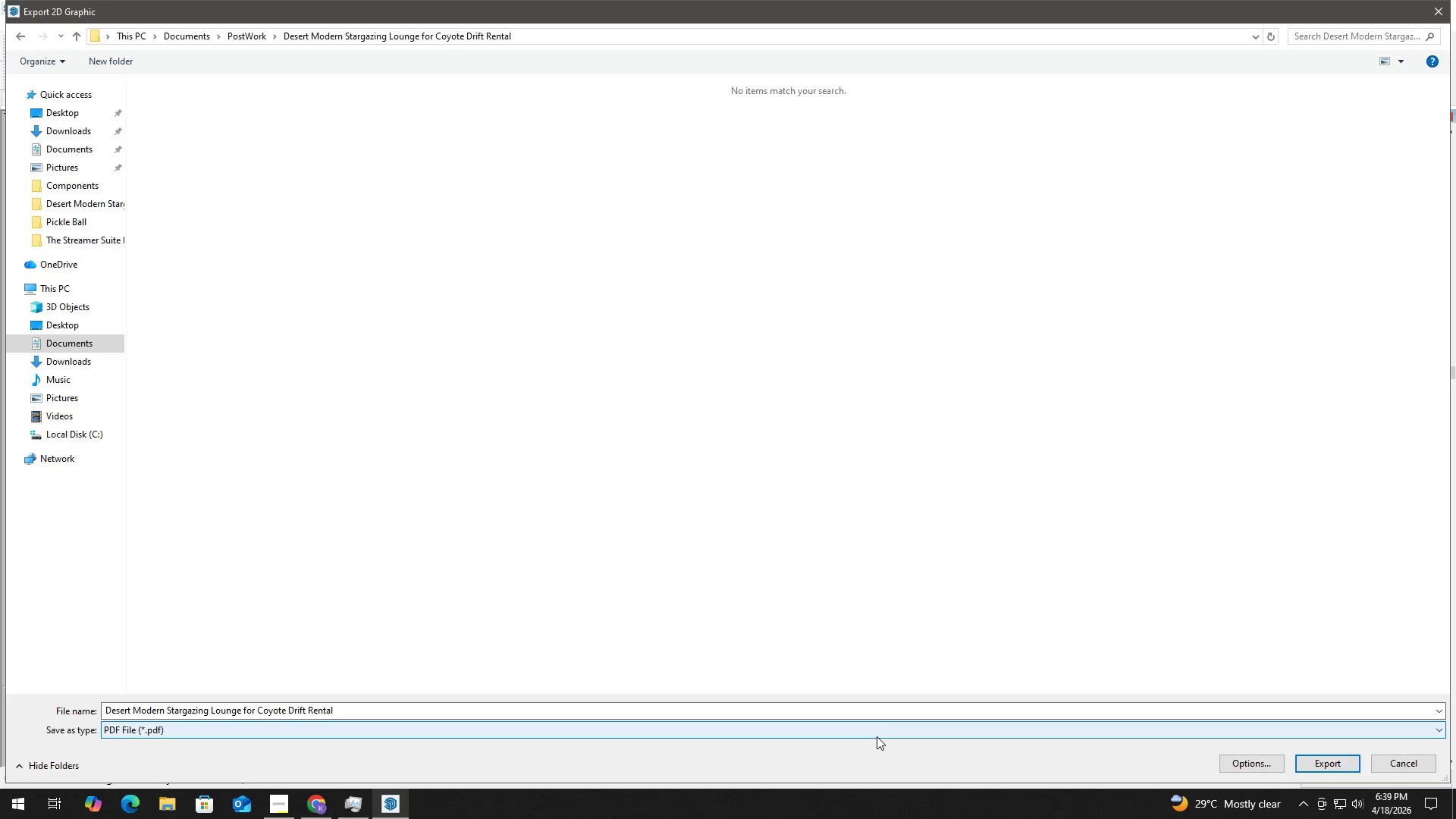 
left_click([763, 711])
 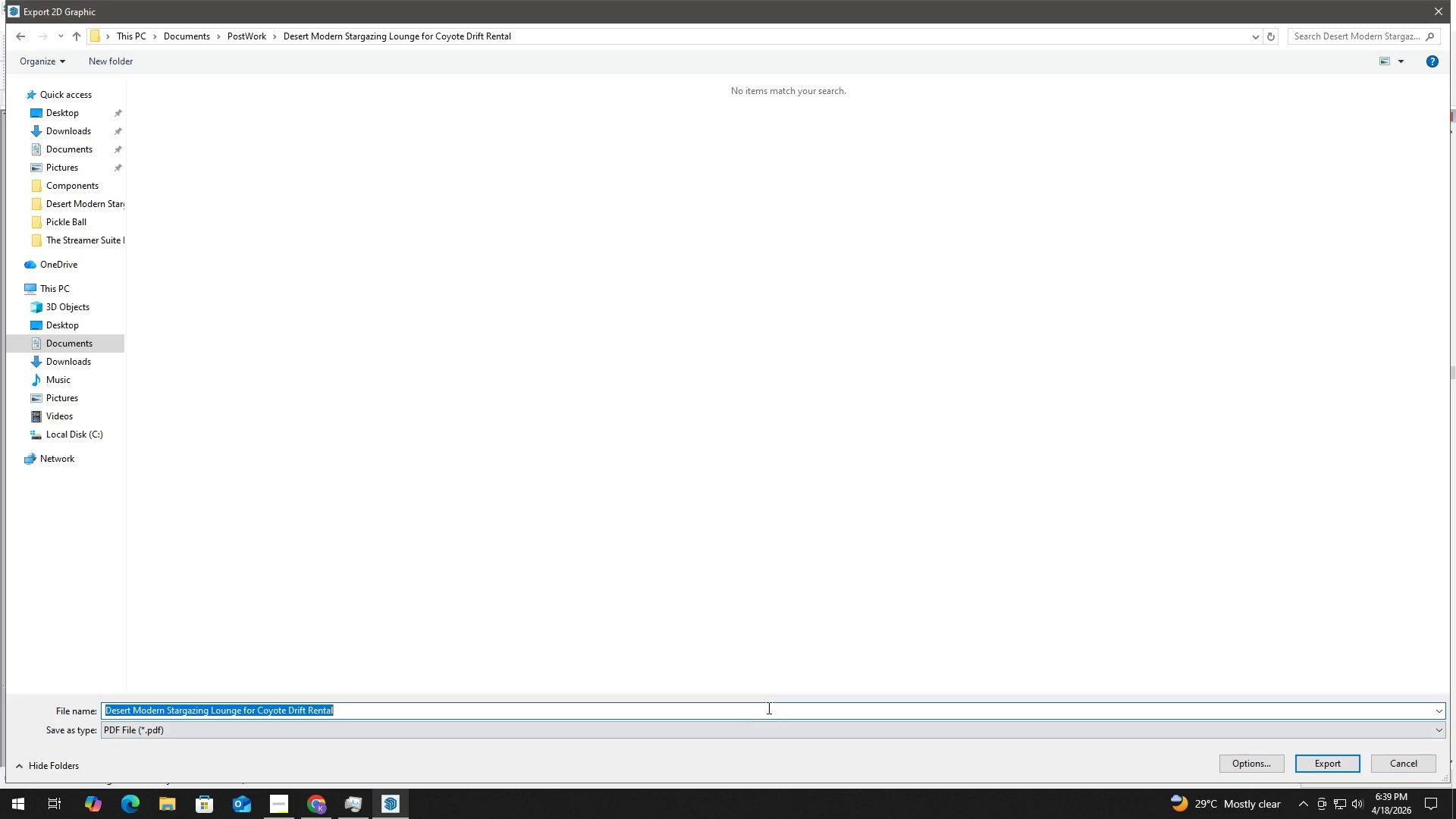 
type(TOP down view)
 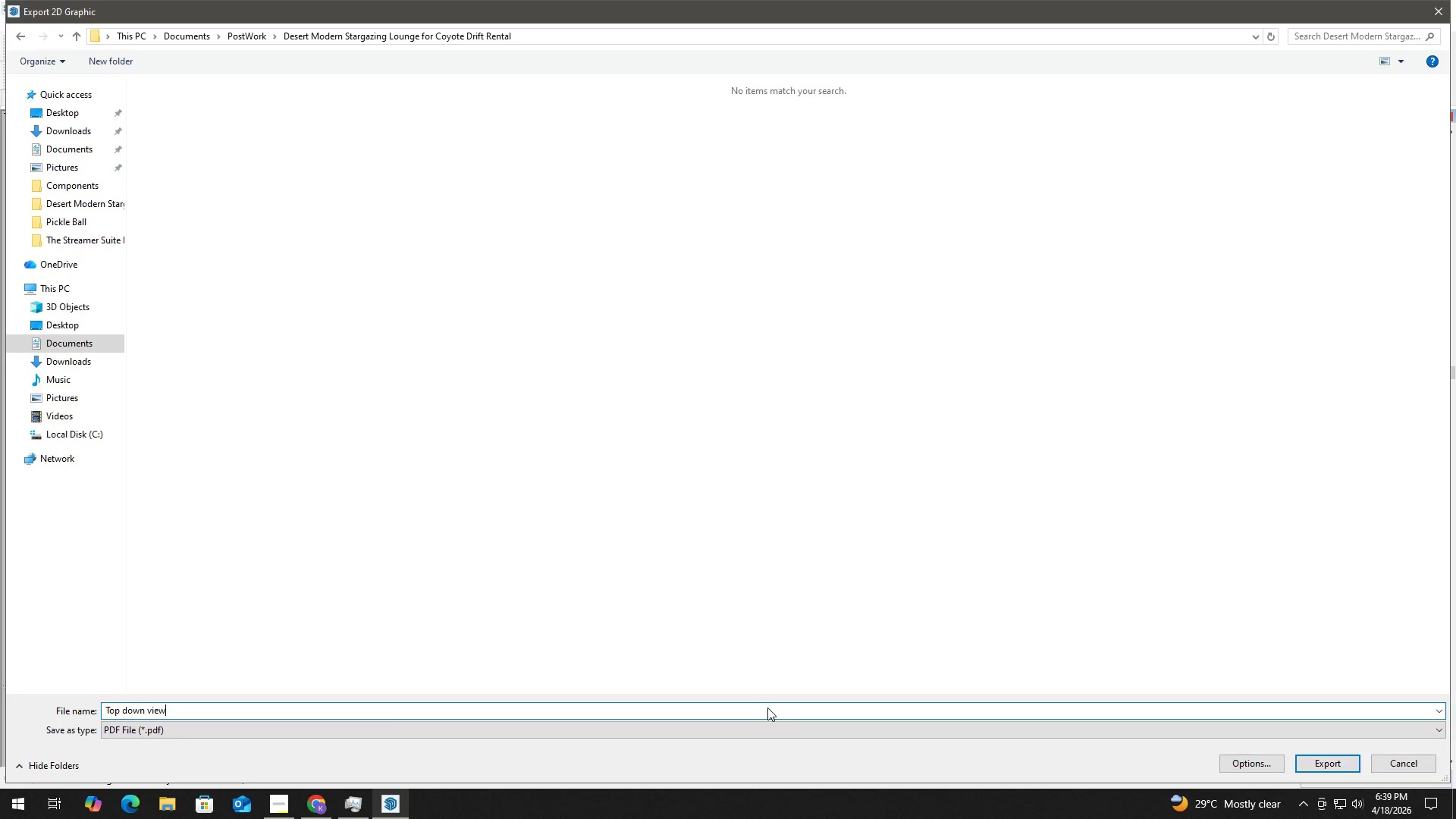 
key(Enter)
 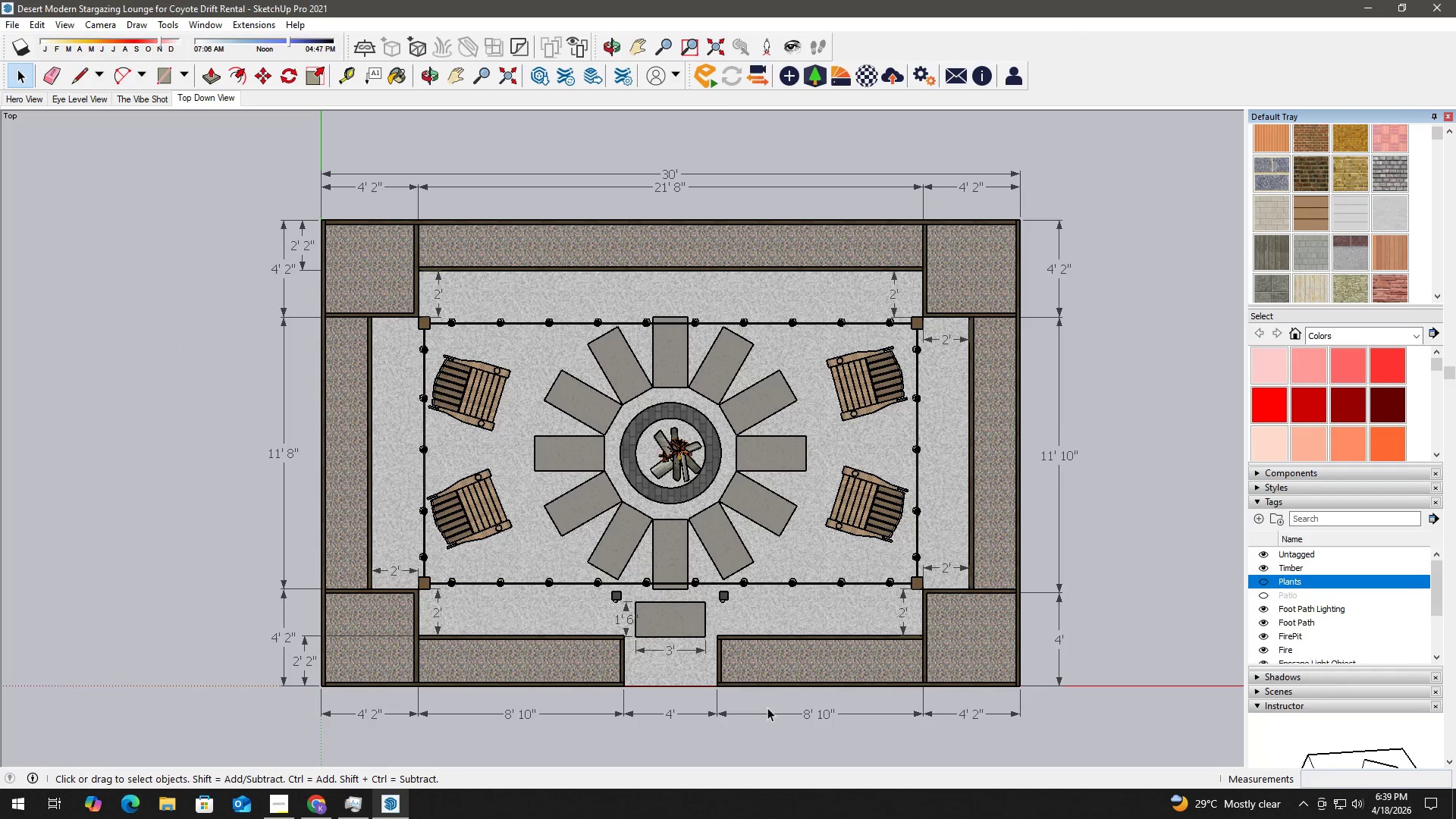 
wait(11.02)
 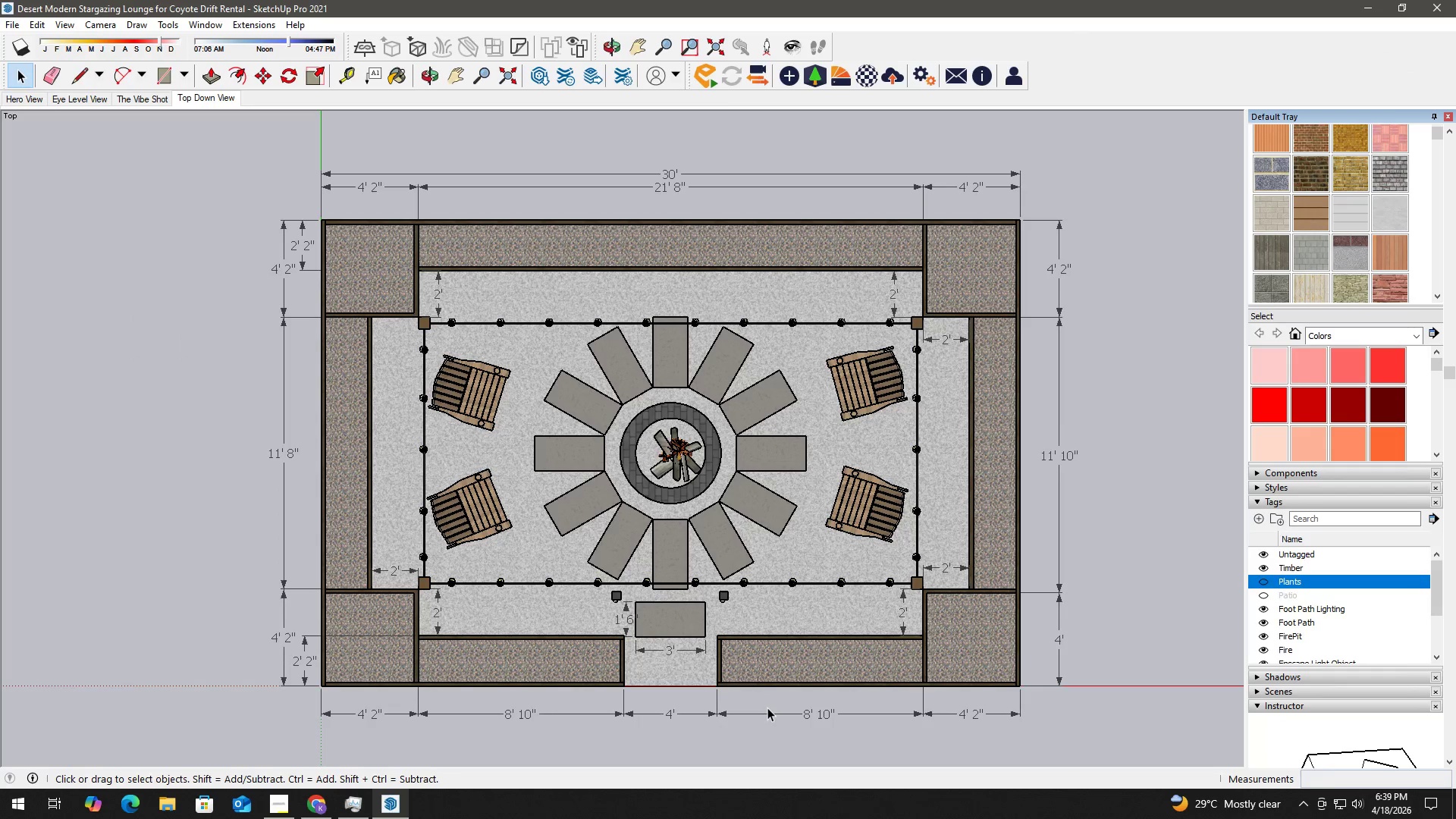 
left_click([1263, 580])
 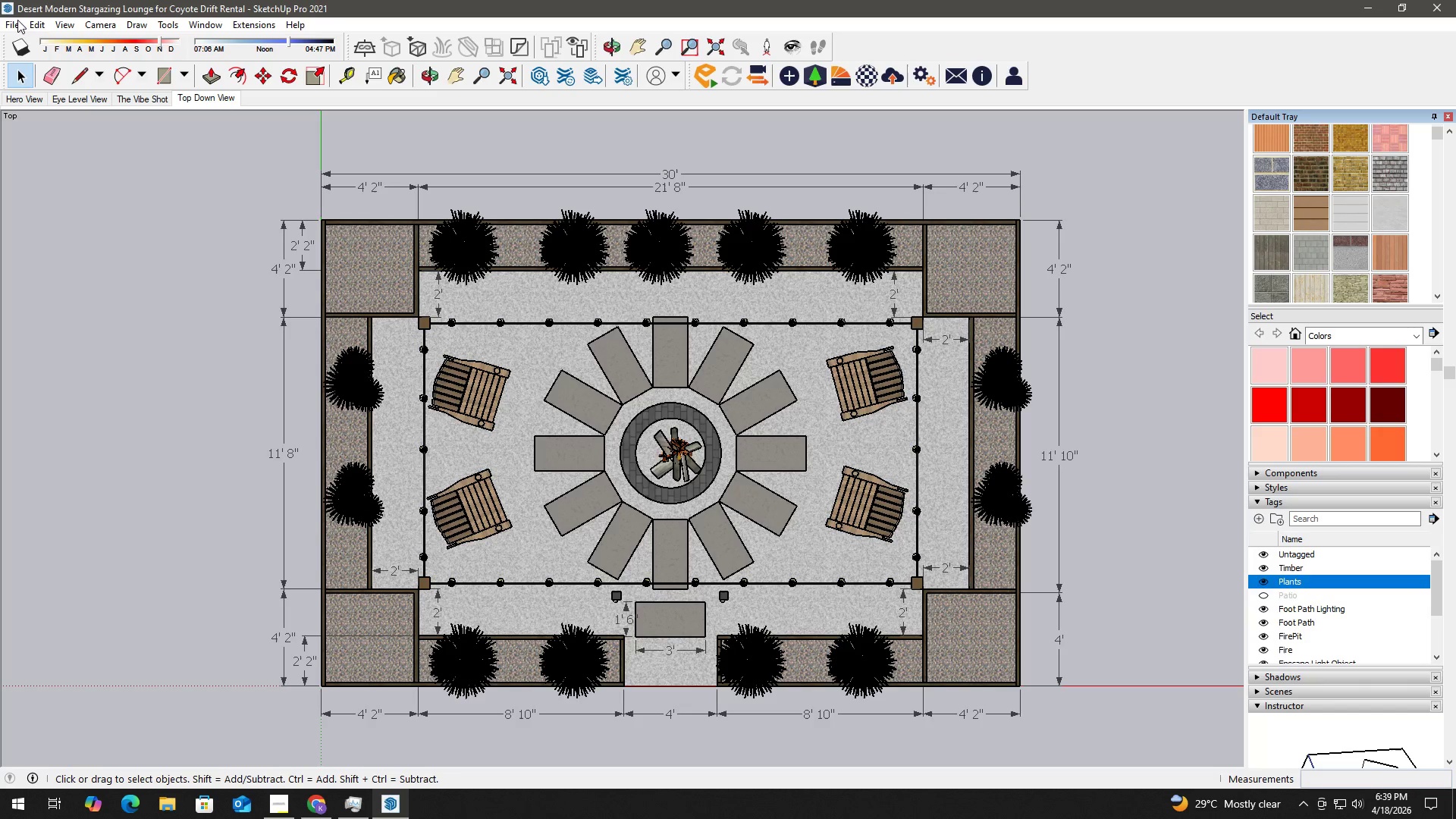 
left_click([8, 24])
 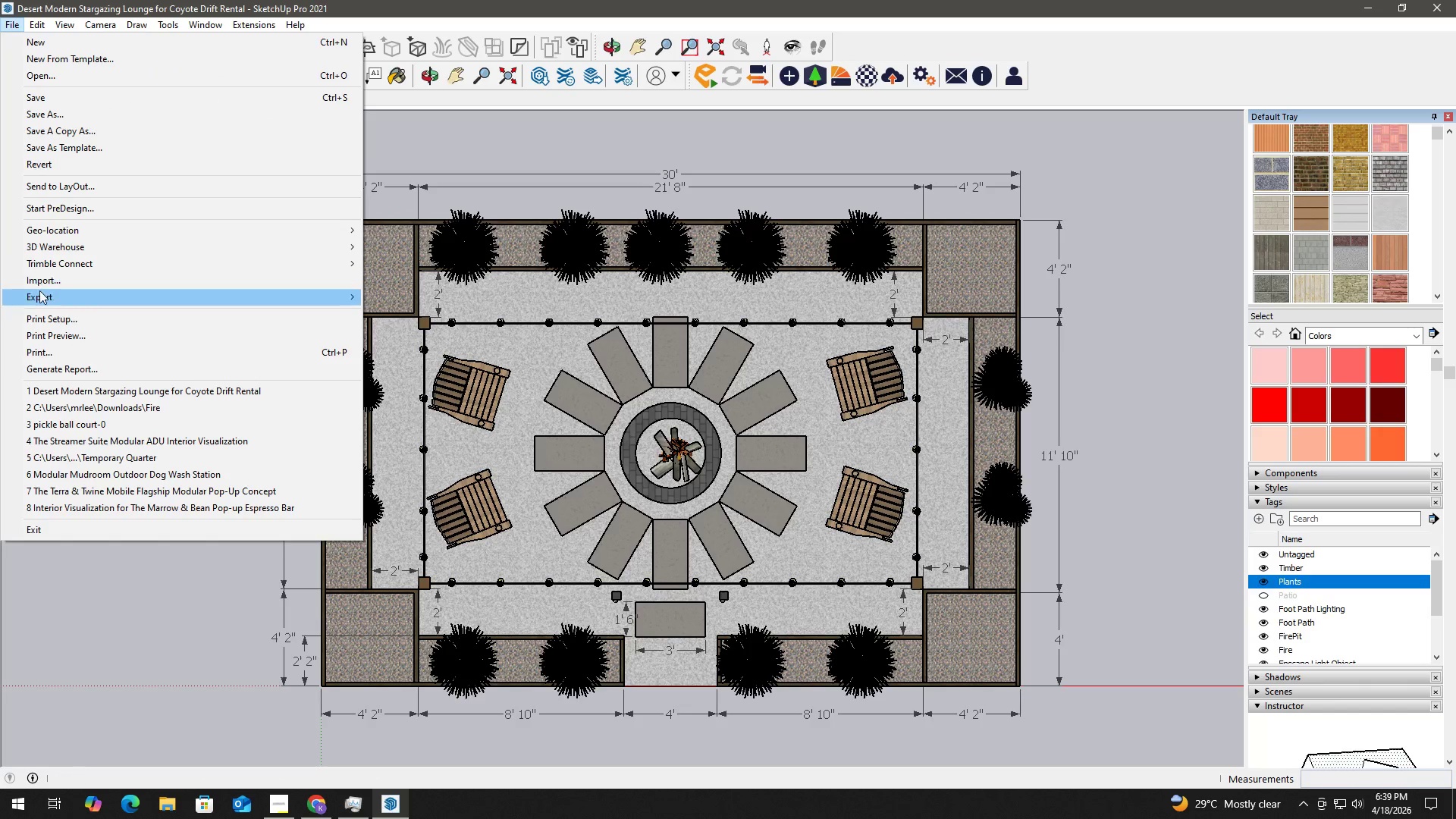 
left_click([39, 290])
 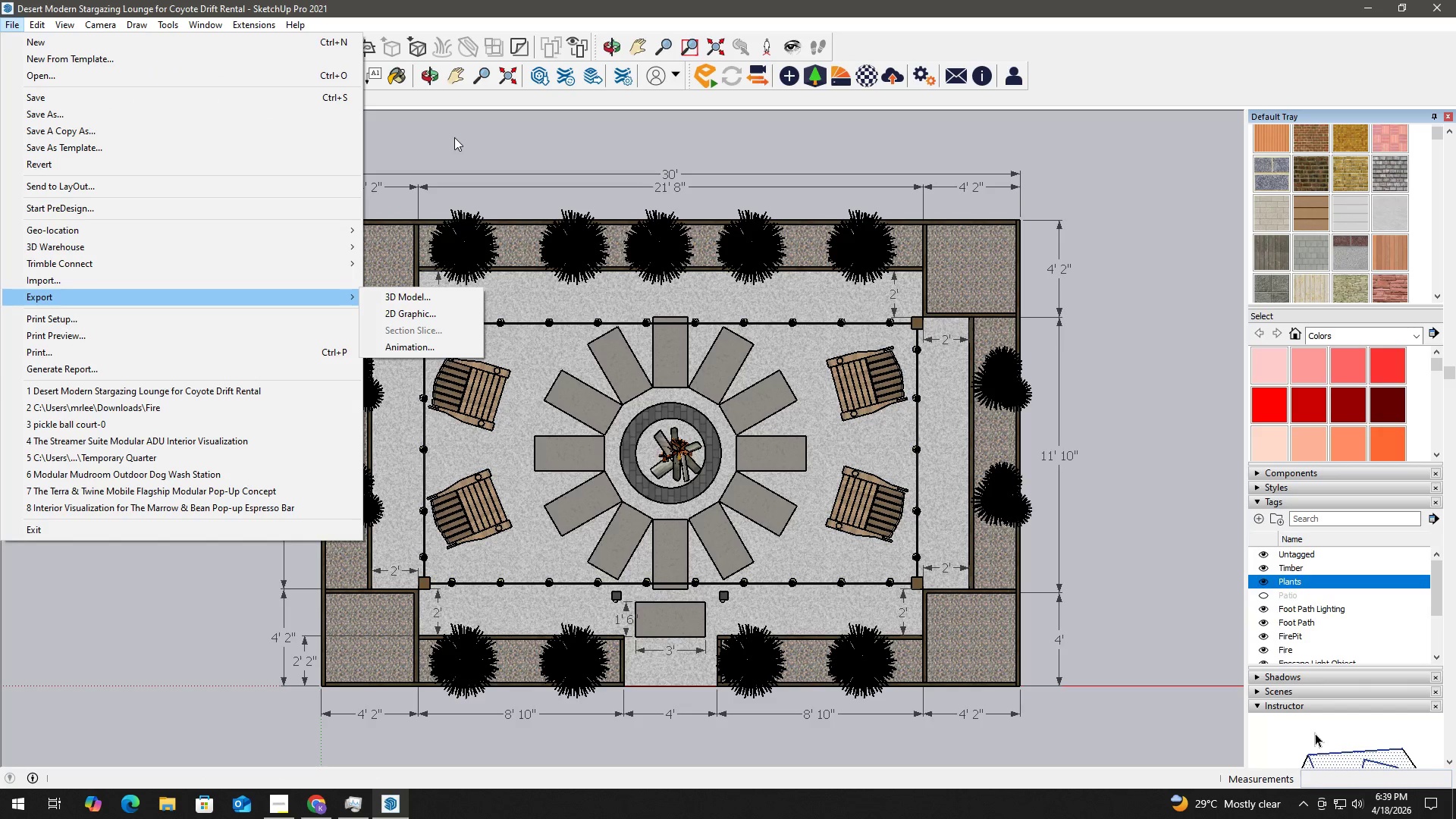 
left_click([423, 311])
 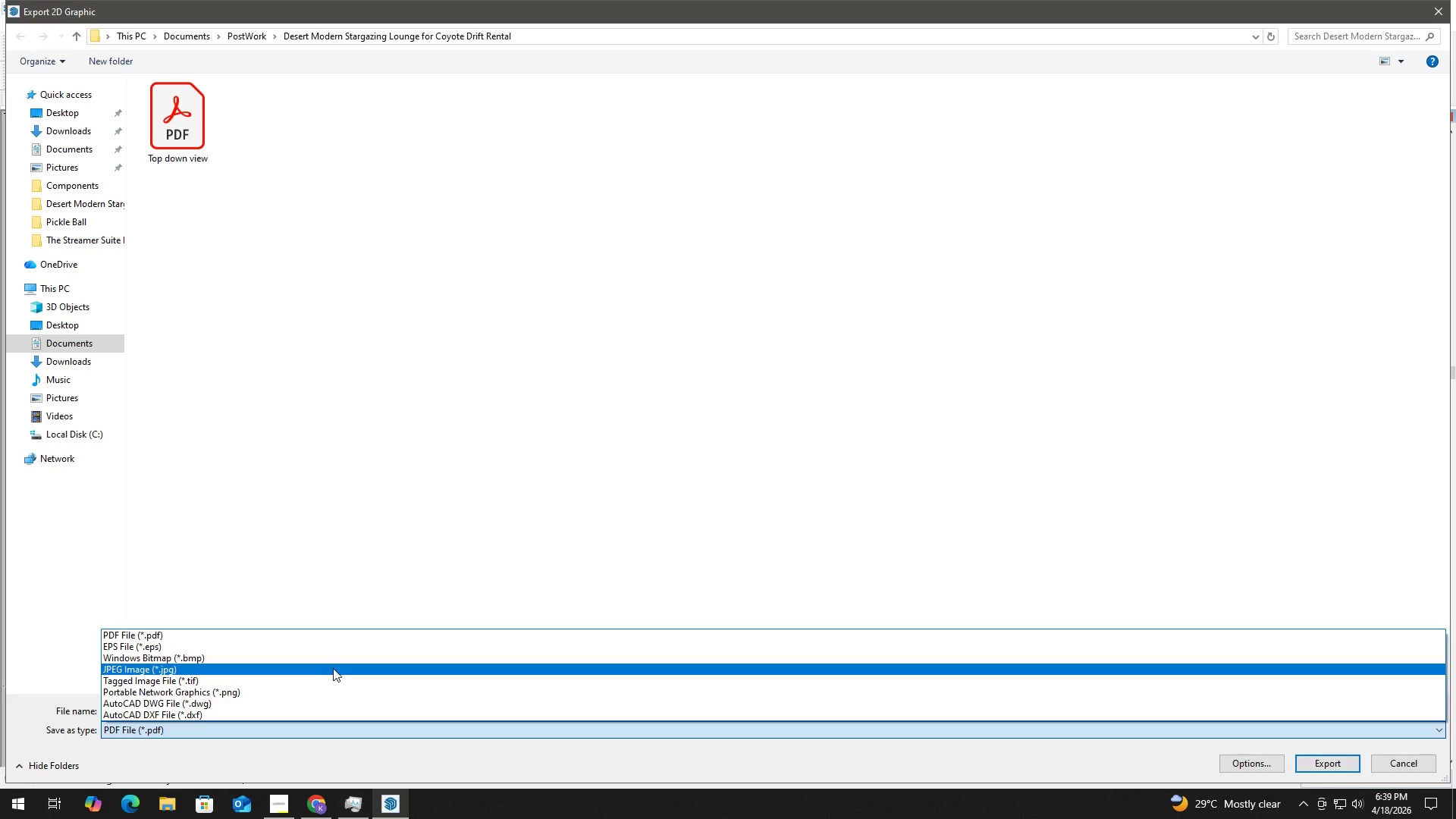 
left_click([328, 693])
 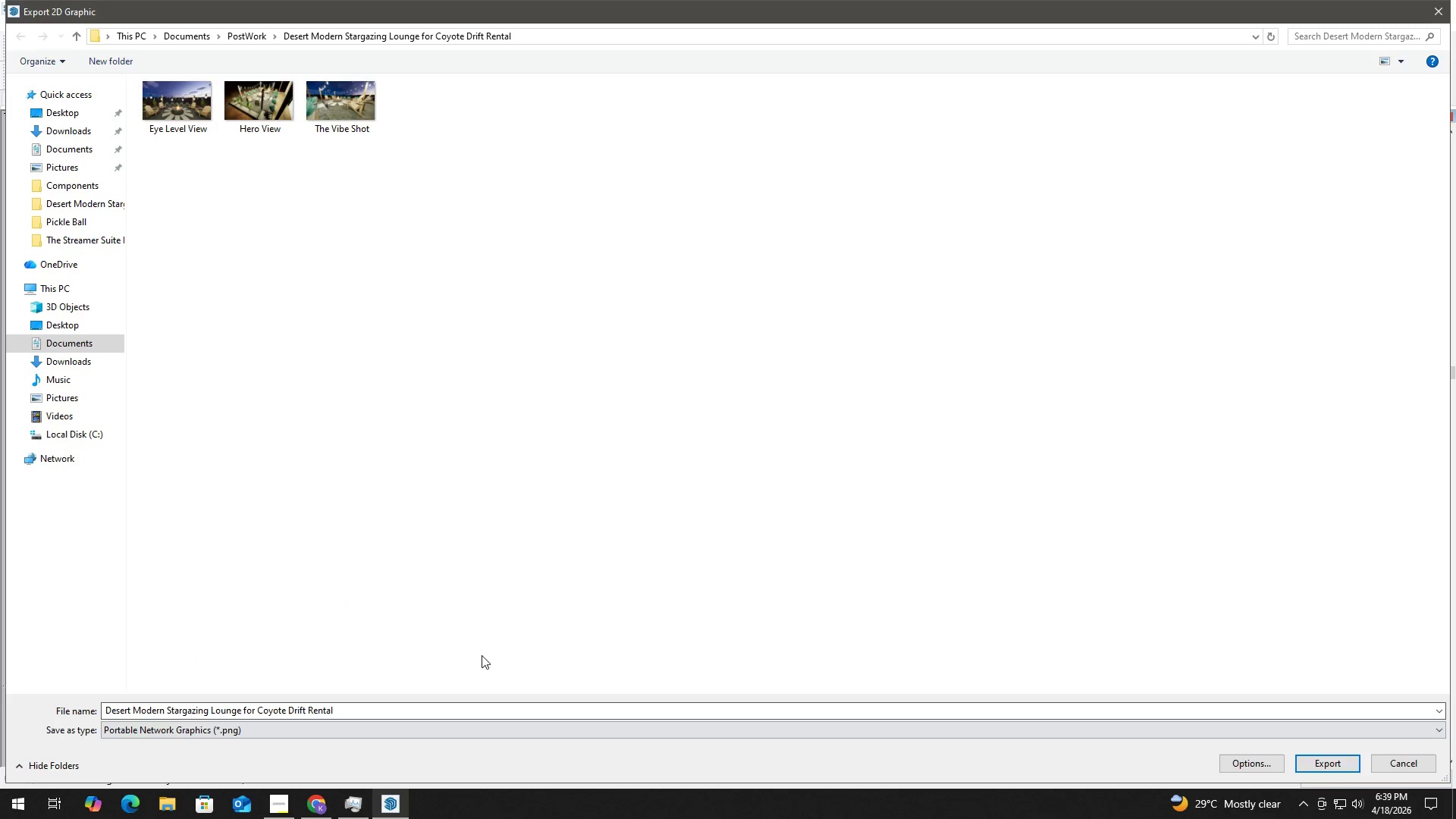 
left_click([466, 706])
 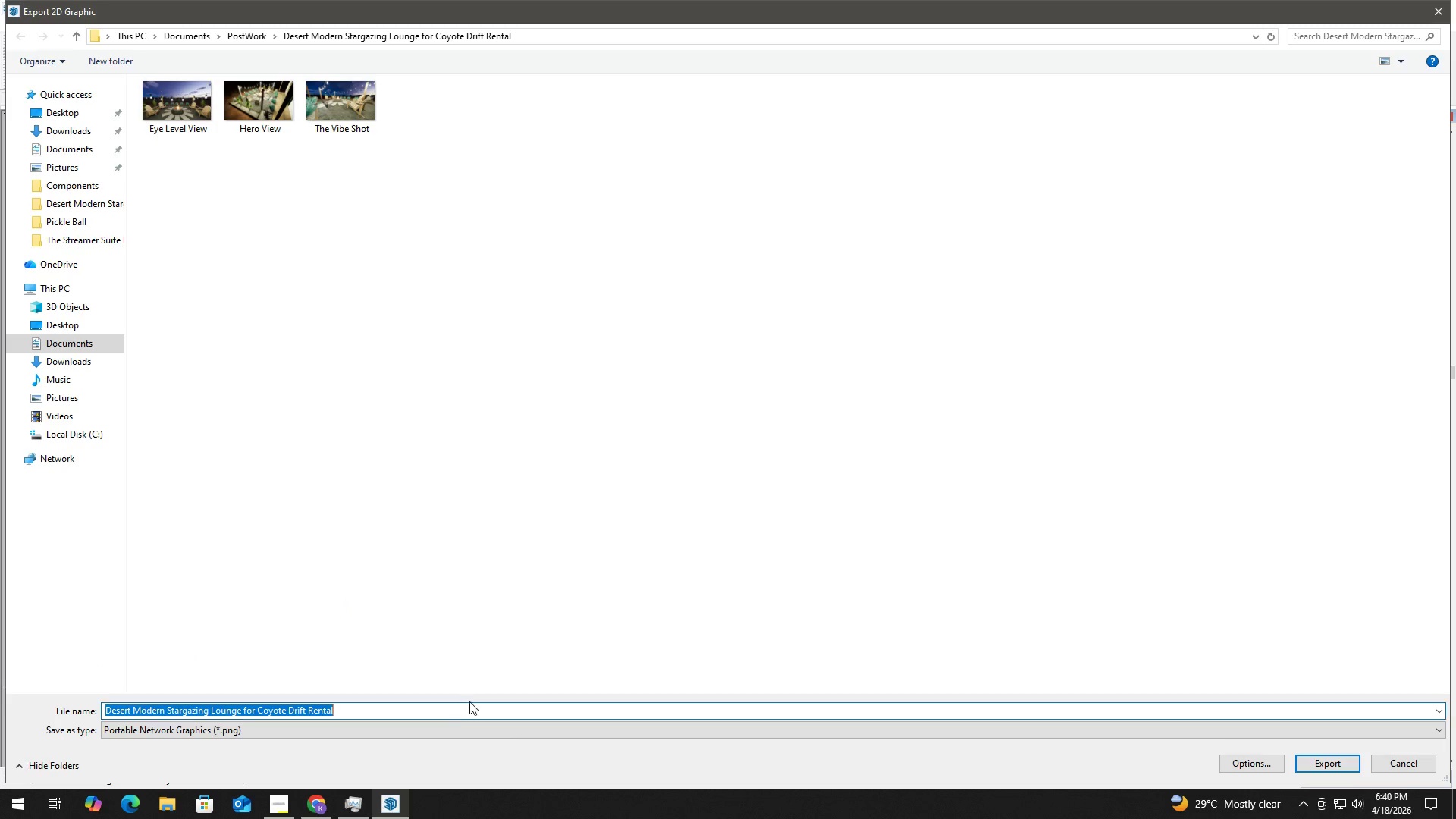 
type(Top Down view )
 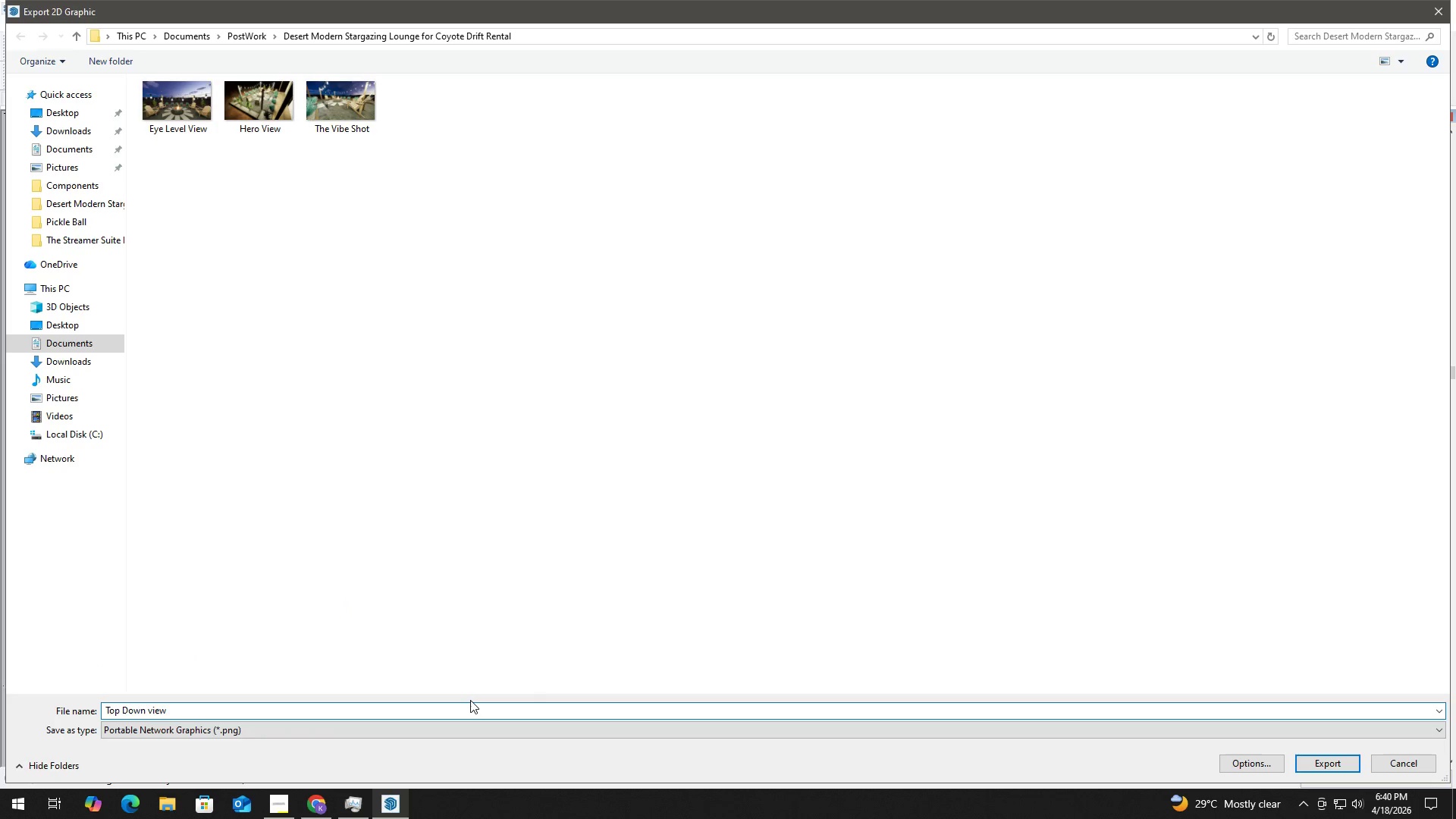 
key(Enter)
 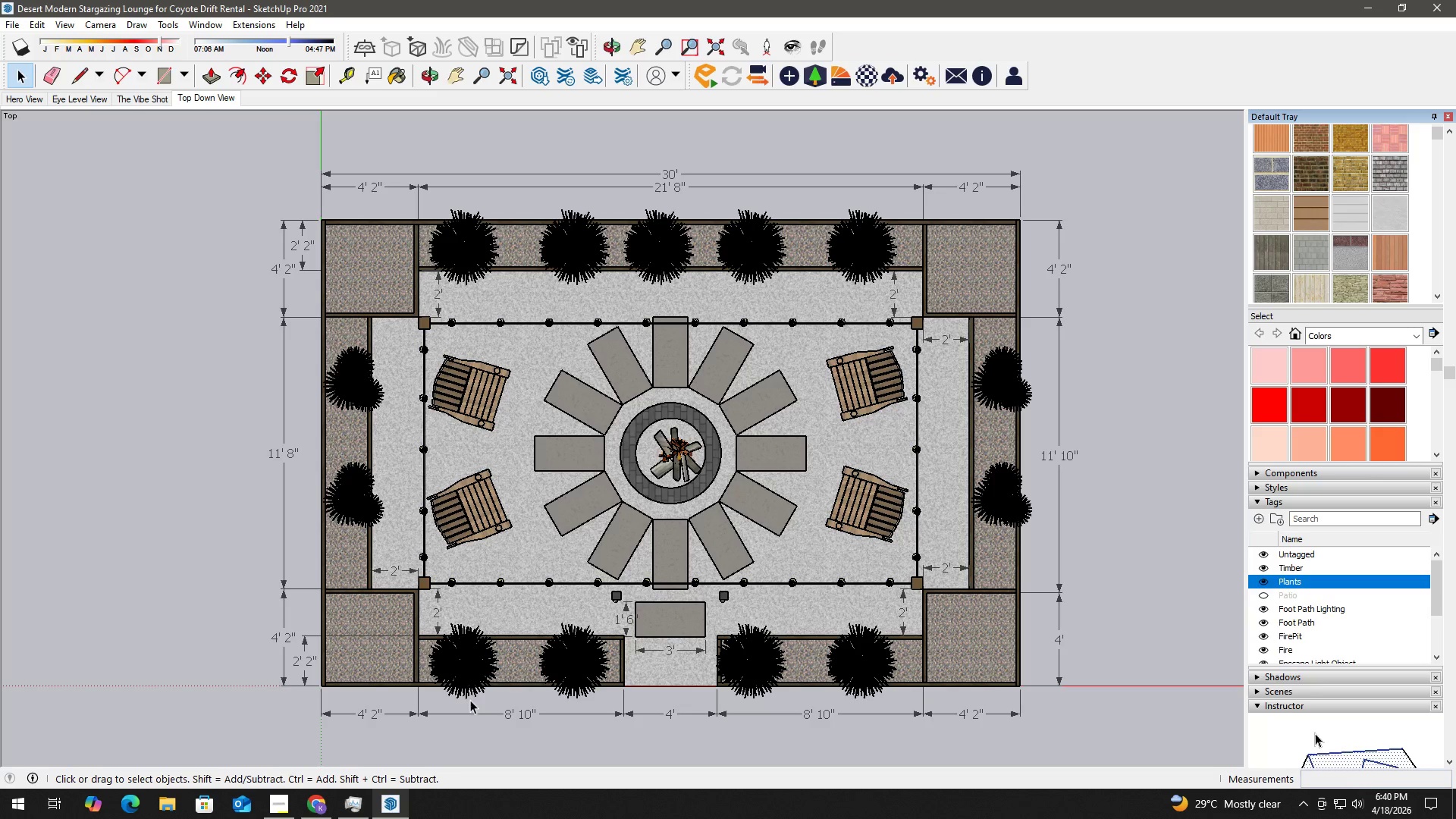 